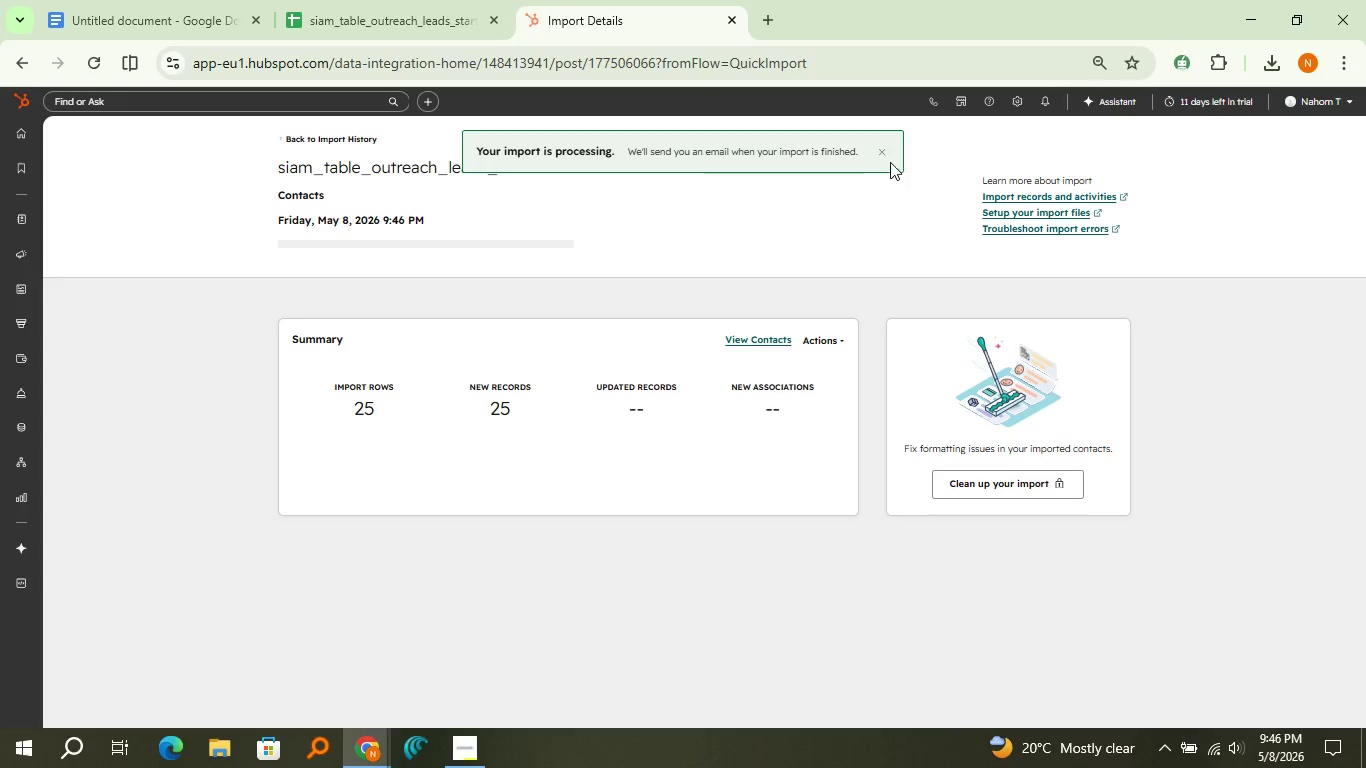 
left_click([887, 155])
 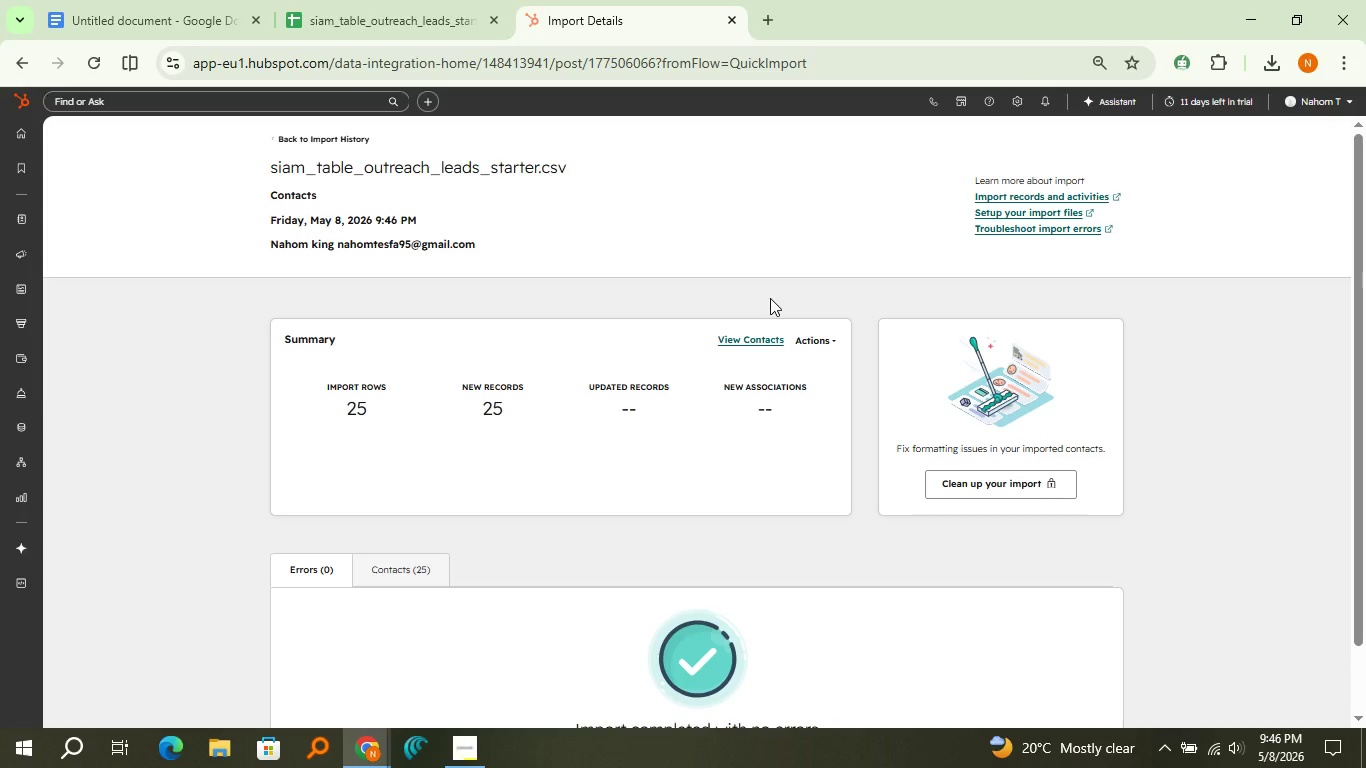 
wait(19.3)
 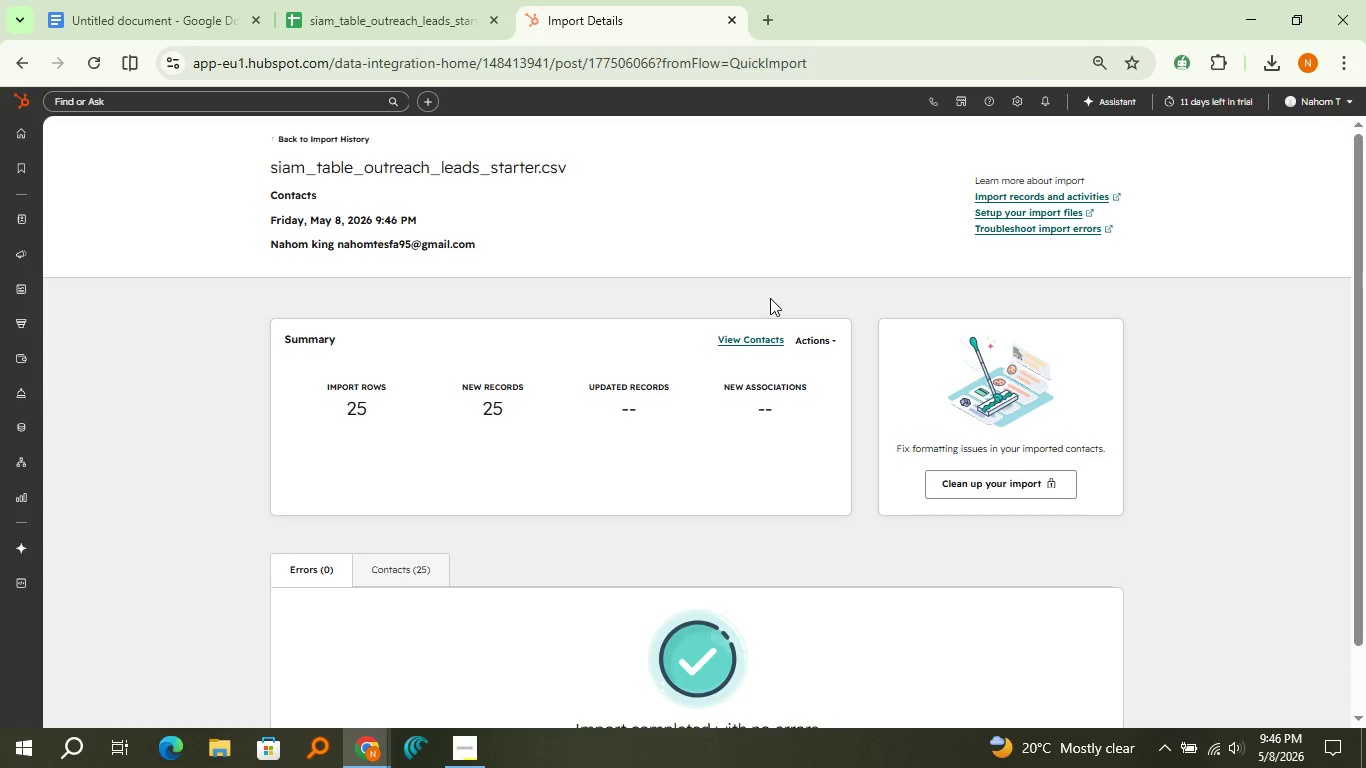 
left_click([62, 217])
 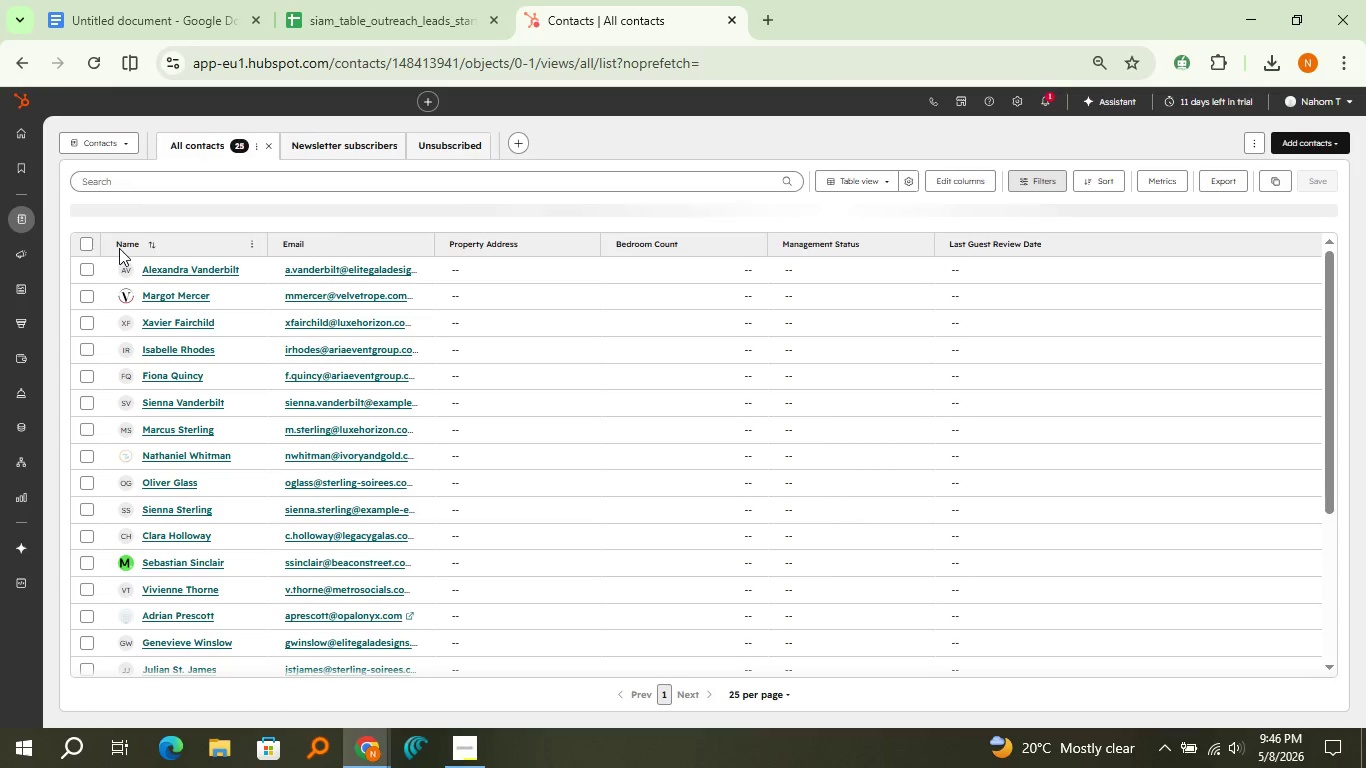 
wait(21.31)
 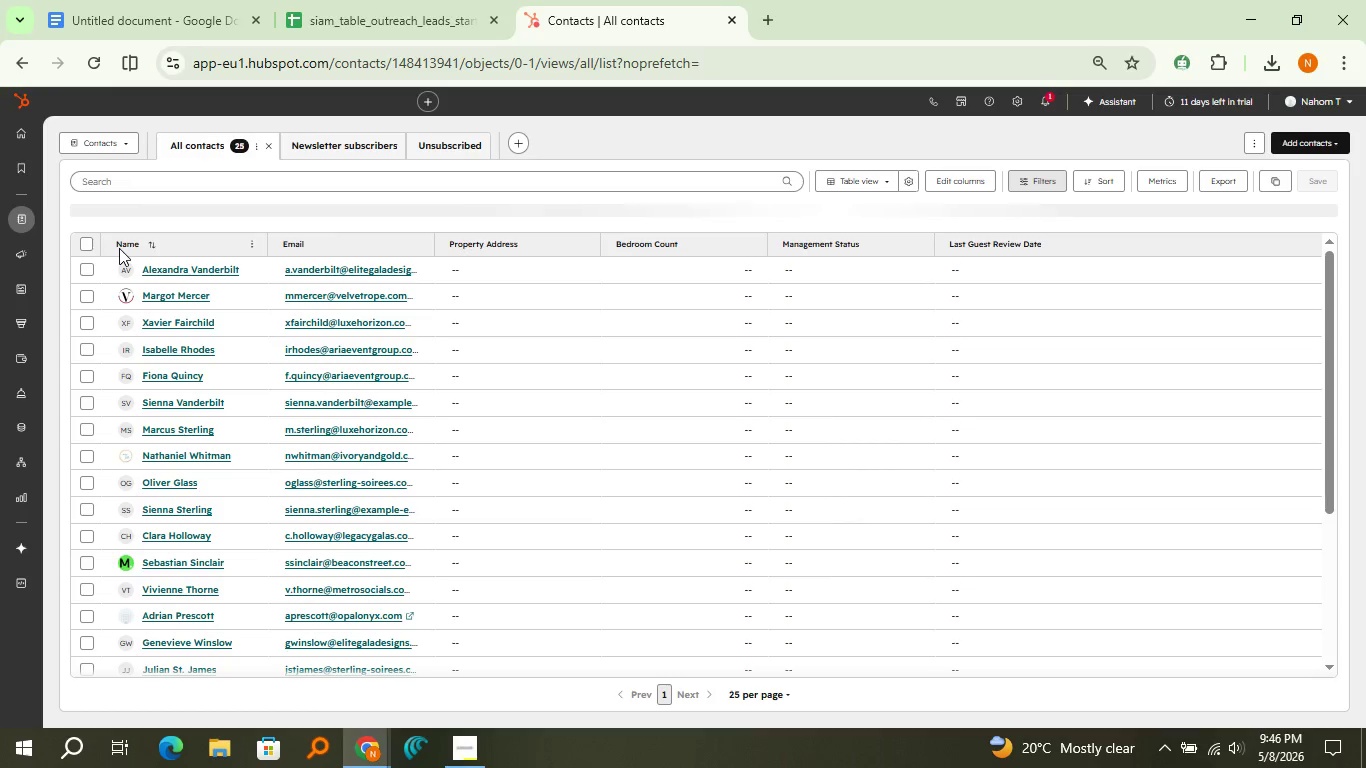 
left_click([1041, 102])
 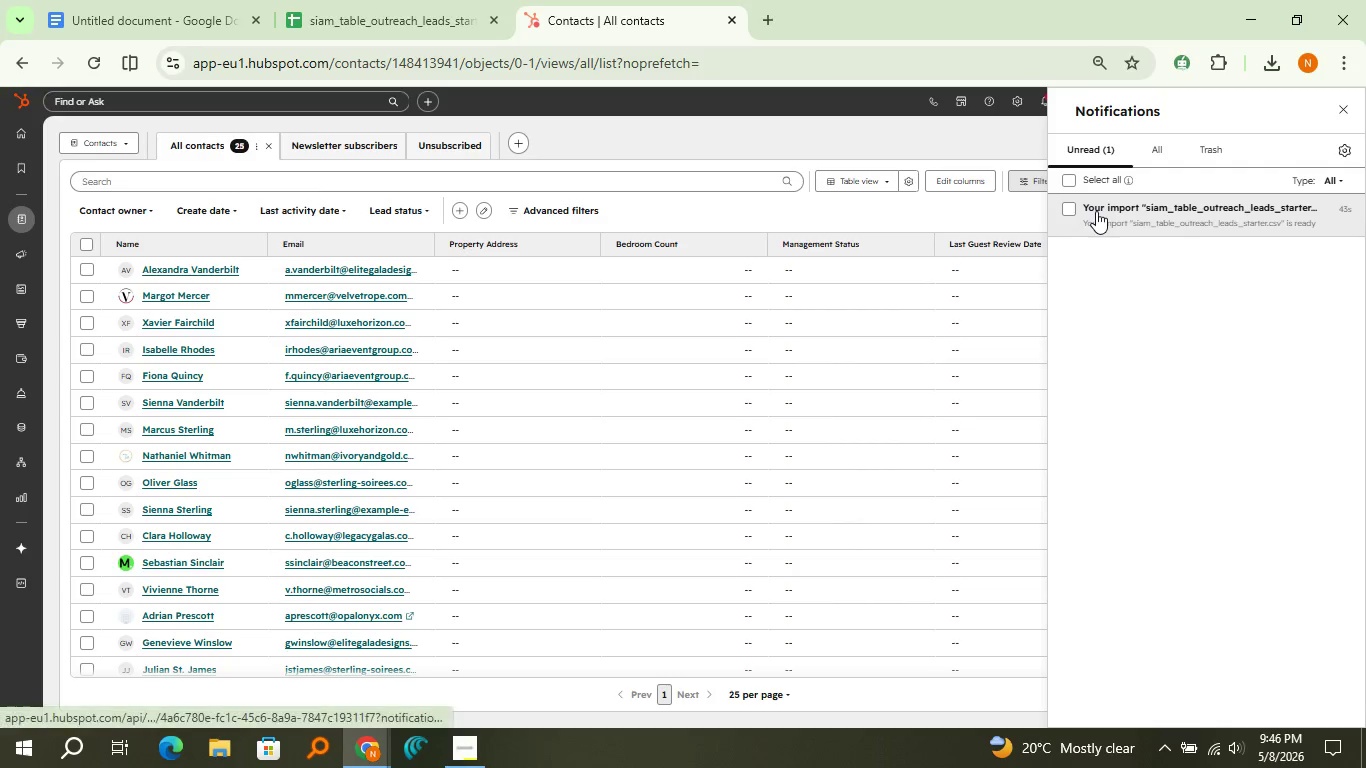 
left_click([1064, 214])
 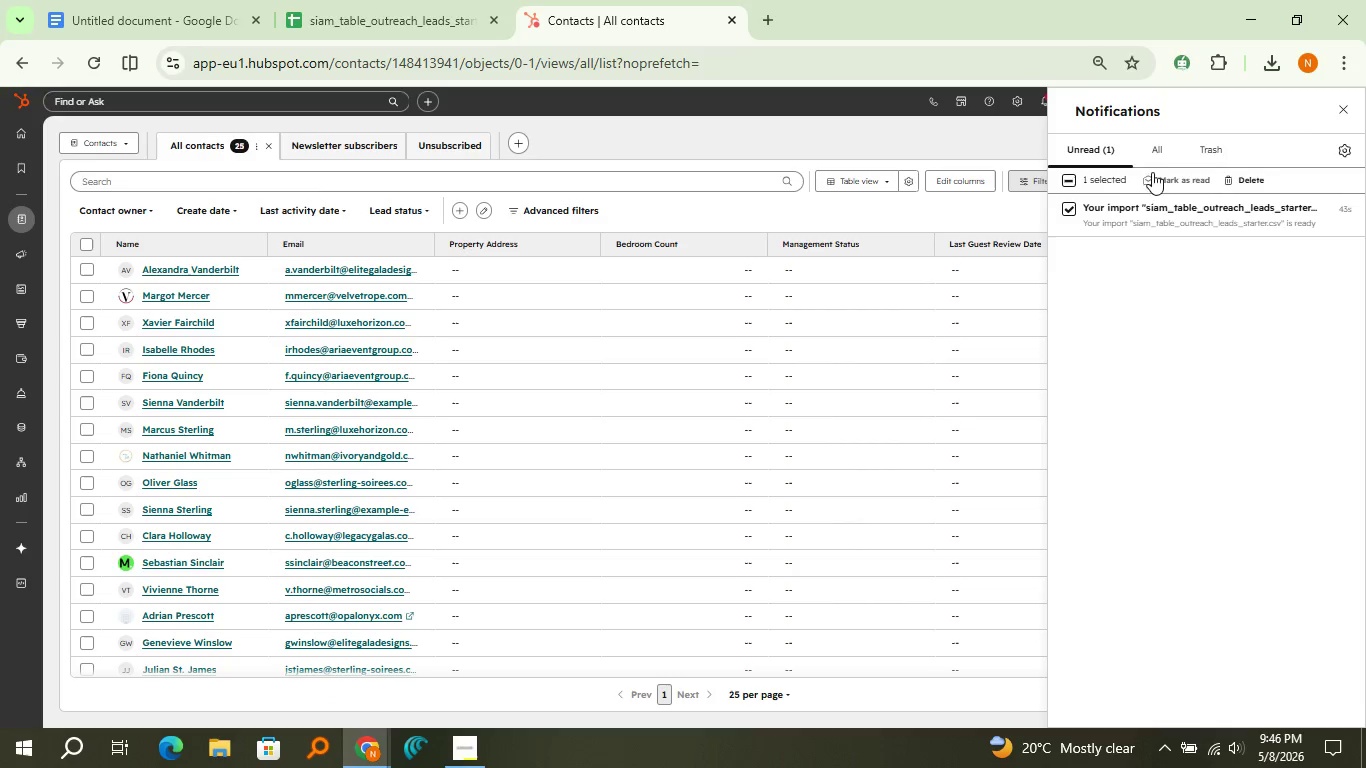 
left_click([1152, 172])
 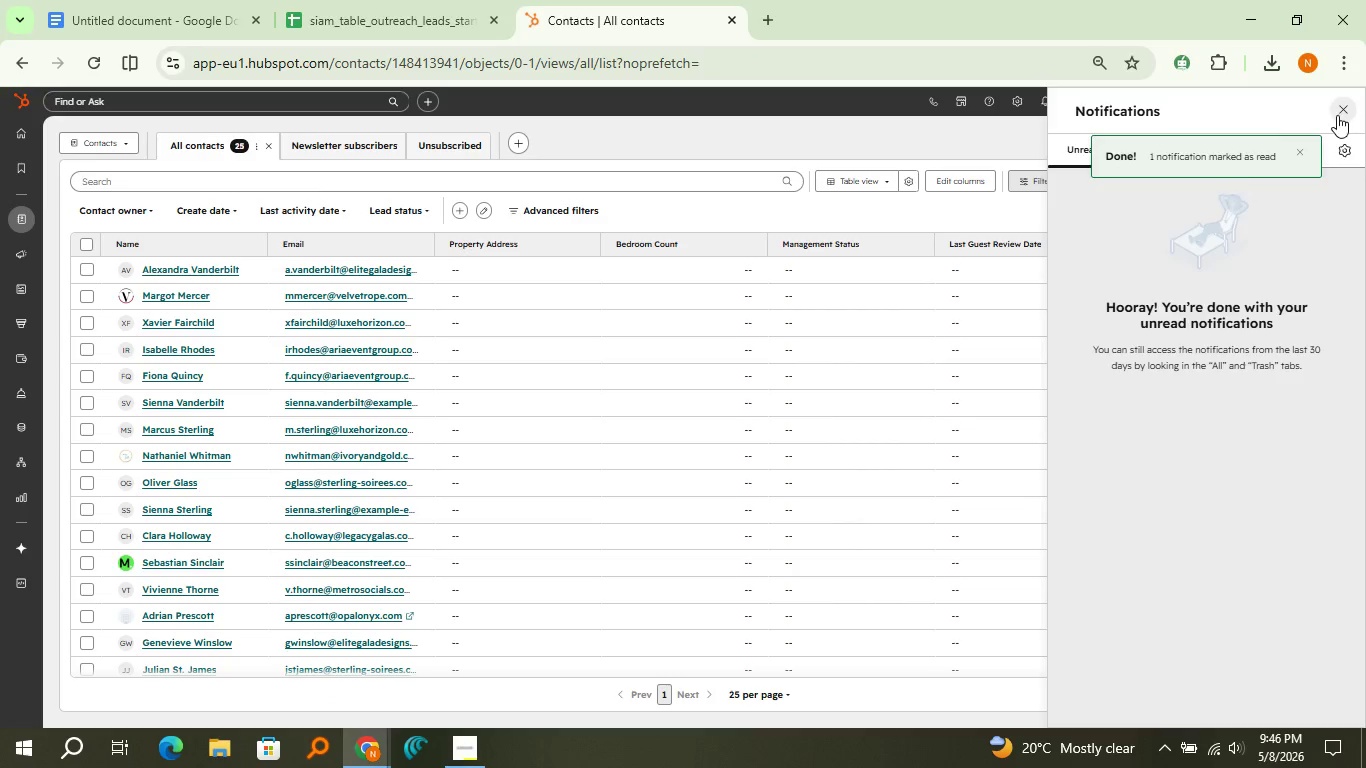 
left_click([1337, 116])
 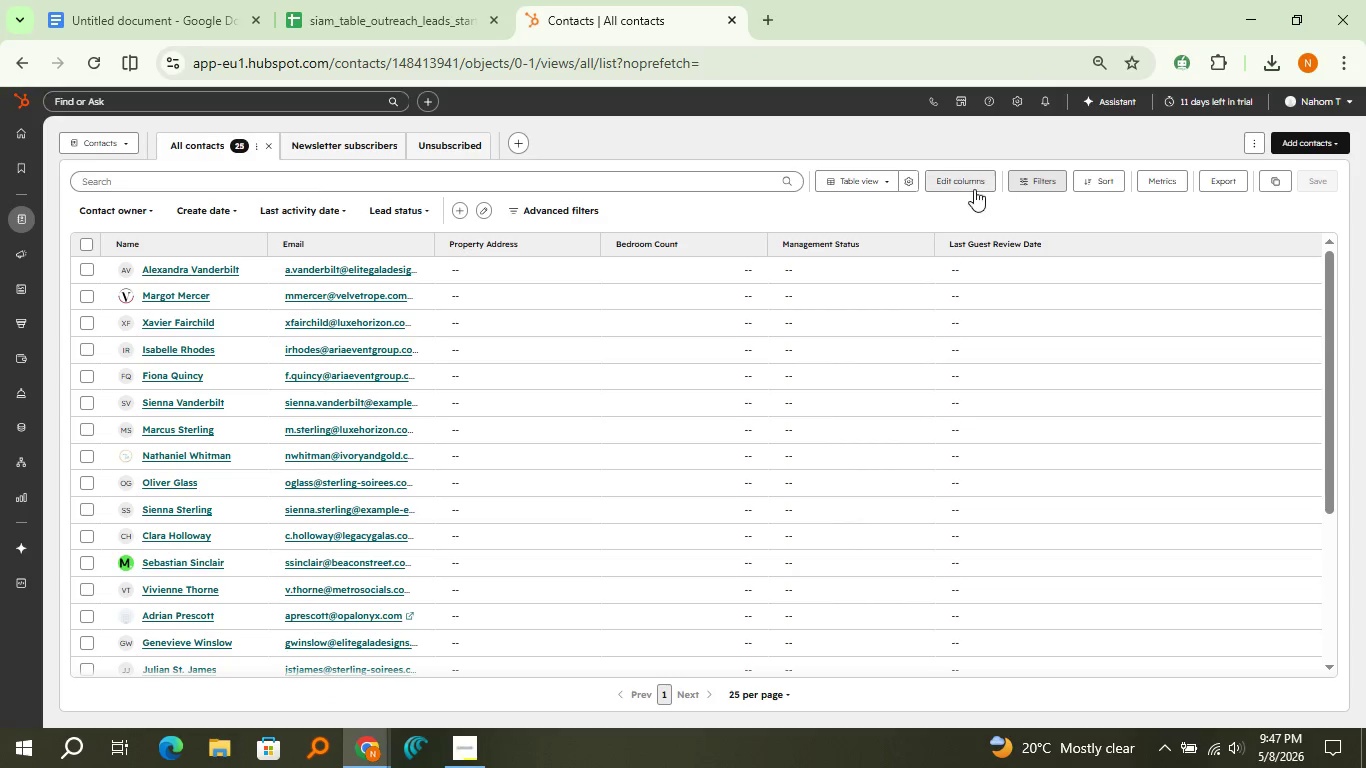 
left_click([973, 189])
 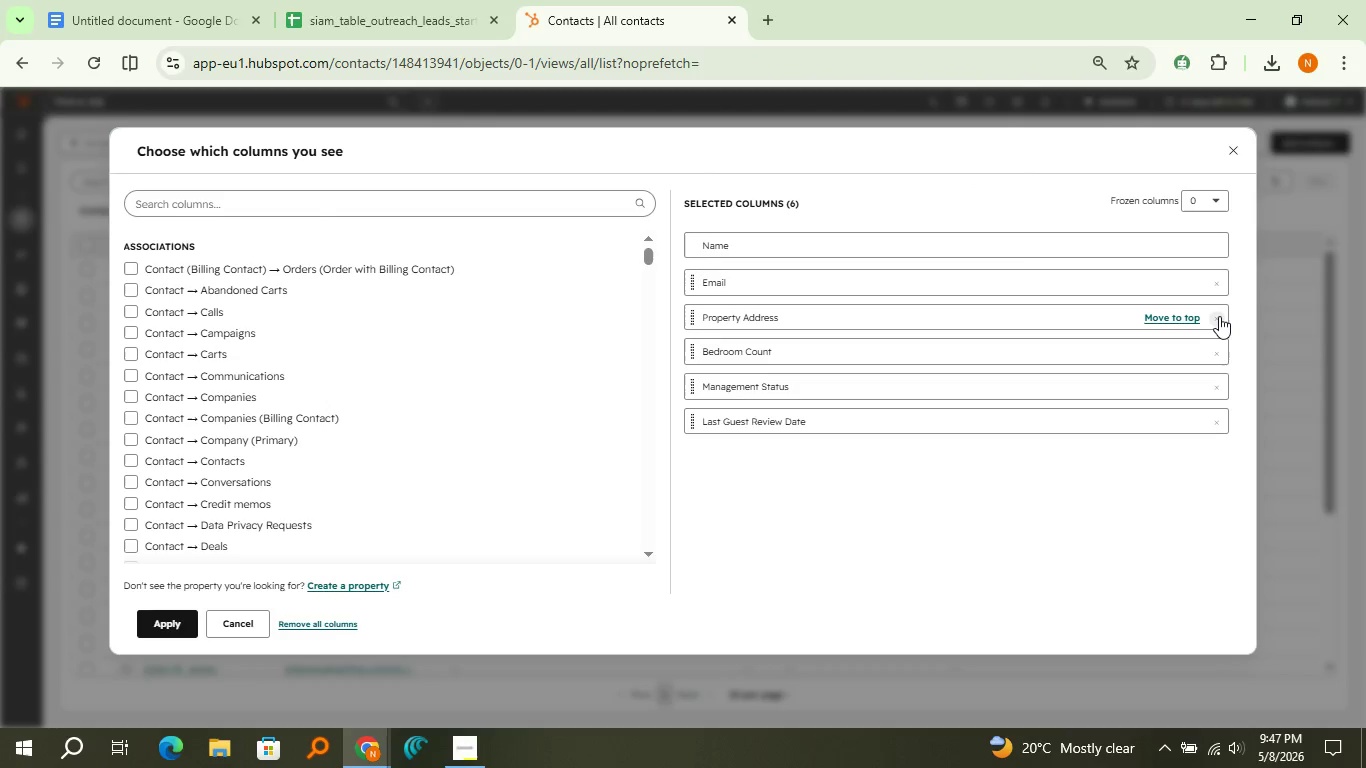 
double_click([1219, 316])
 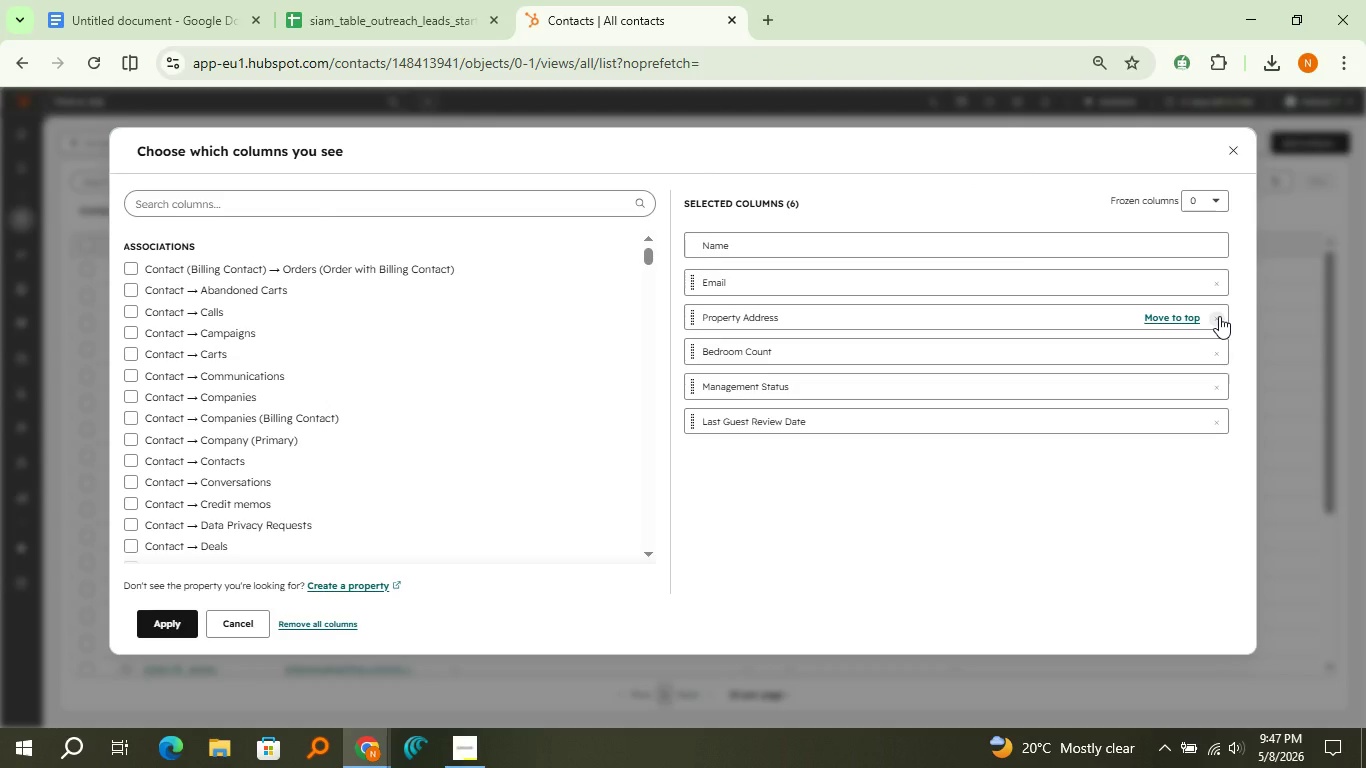 
triple_click([1219, 316])
 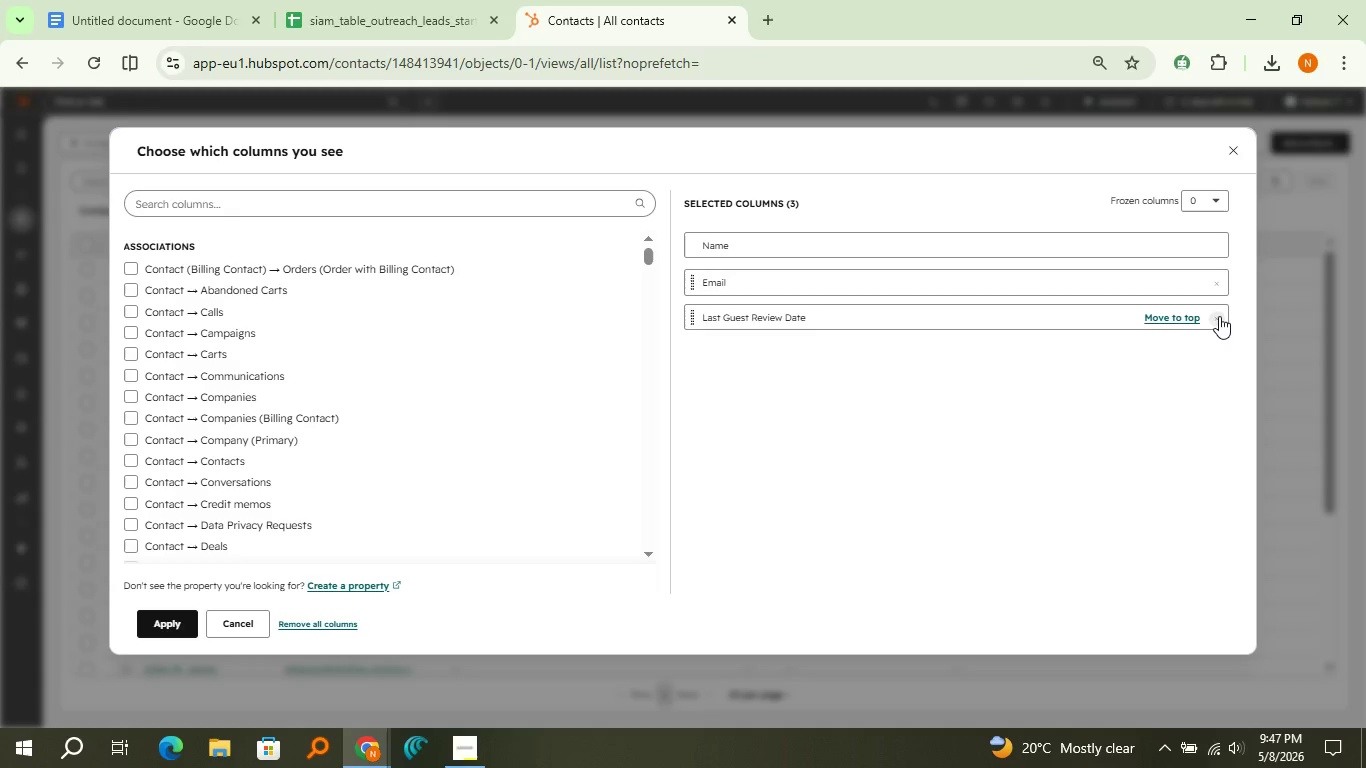 
double_click([1219, 316])
 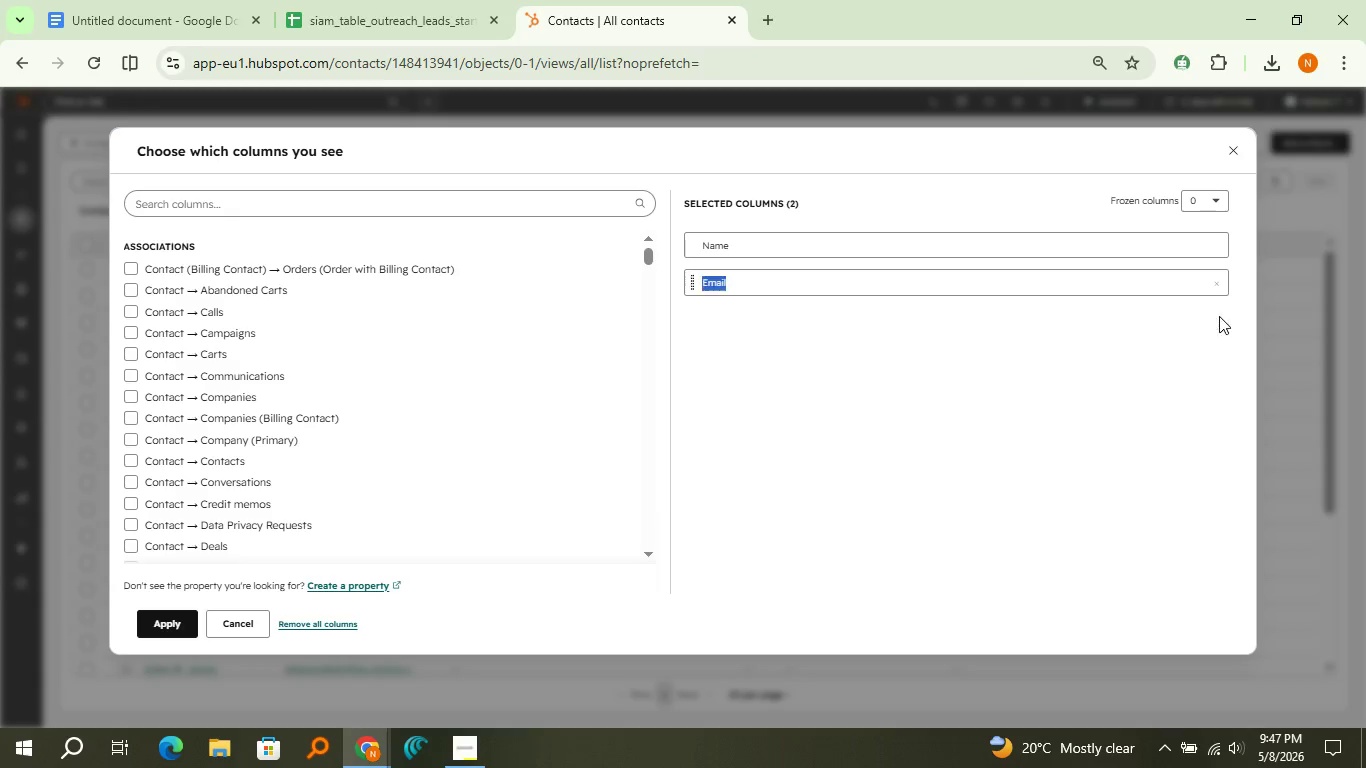 
triple_click([1219, 316])
 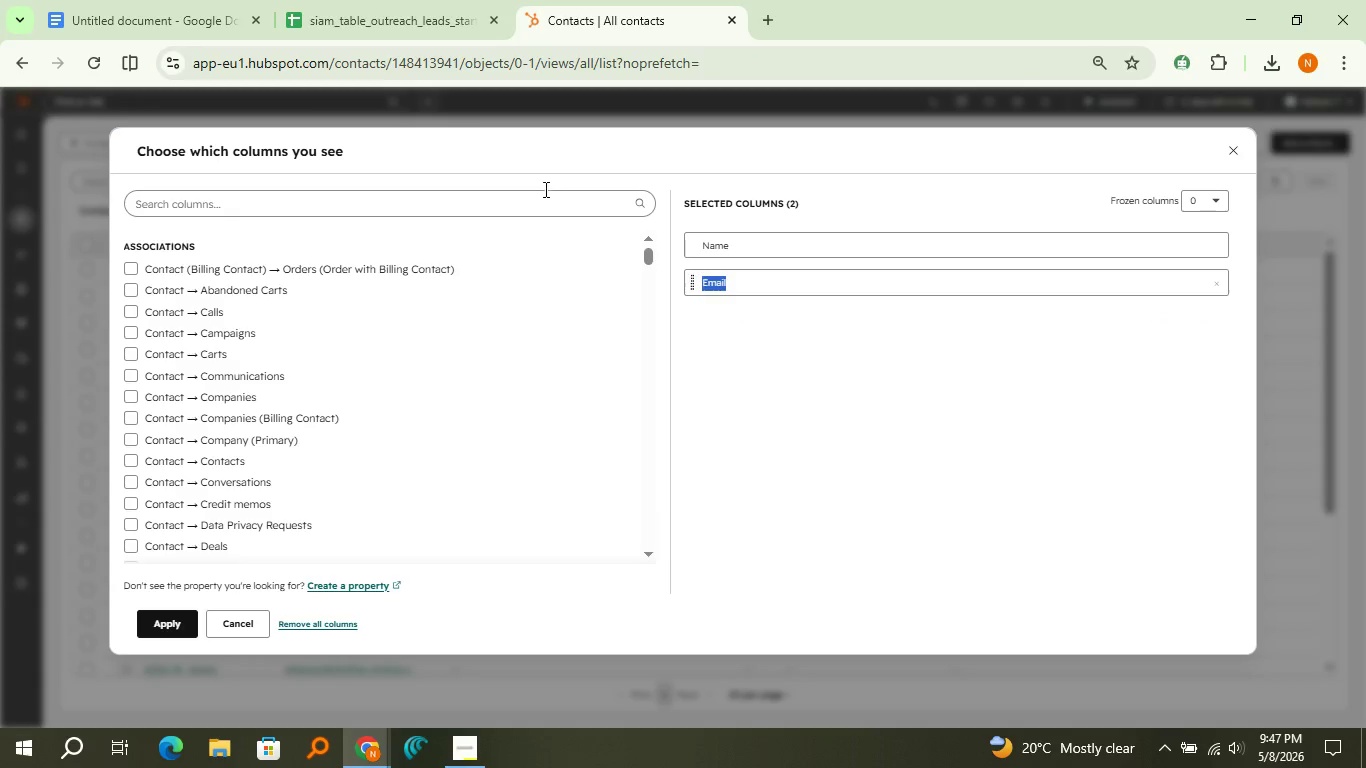 
left_click([544, 189])
 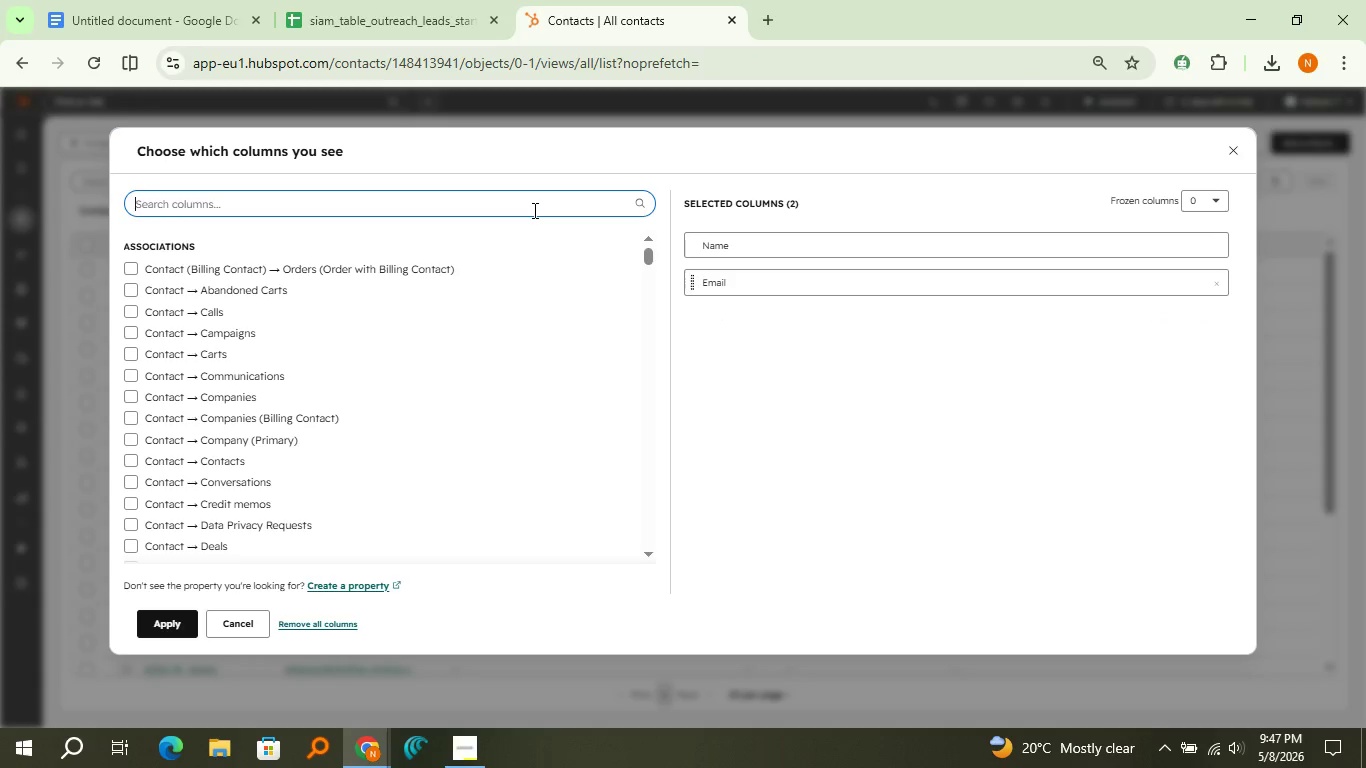 
left_click([533, 210])
 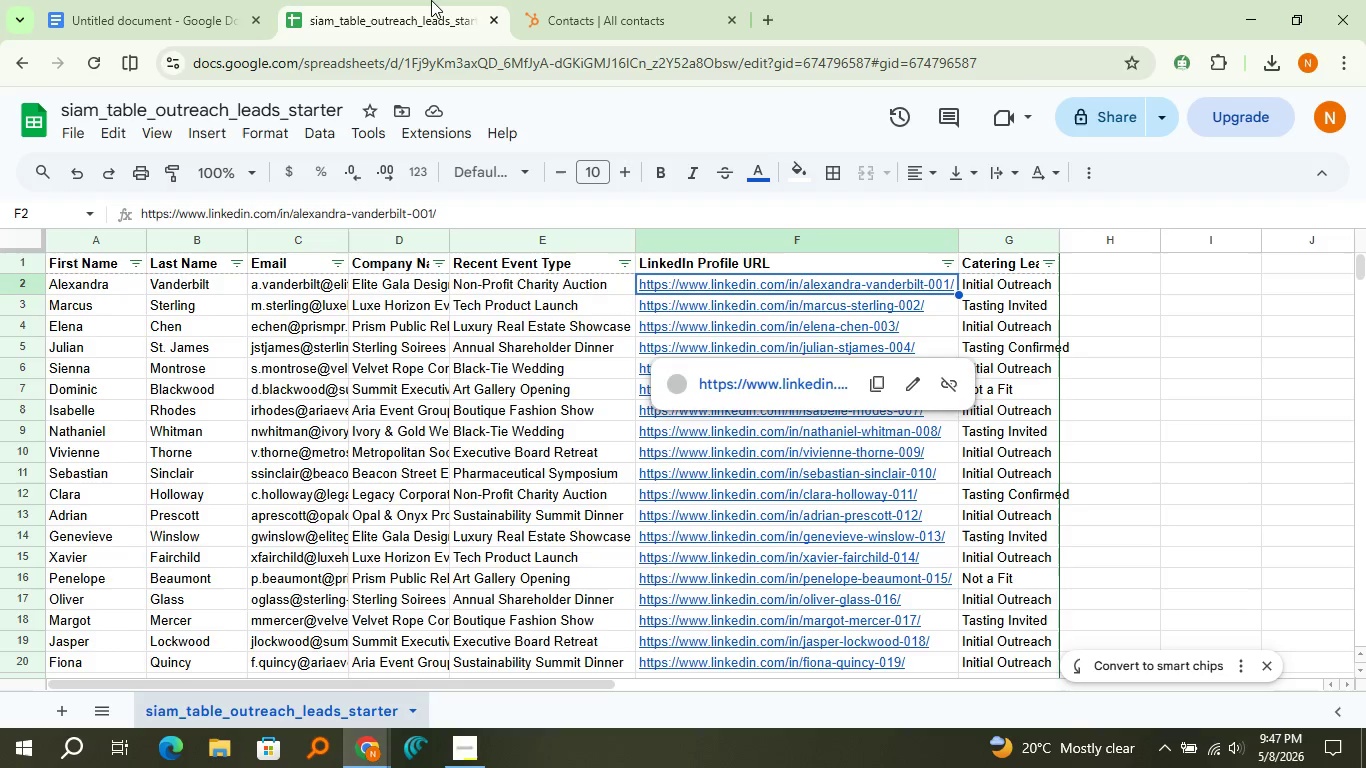 
left_click([431, 0])
 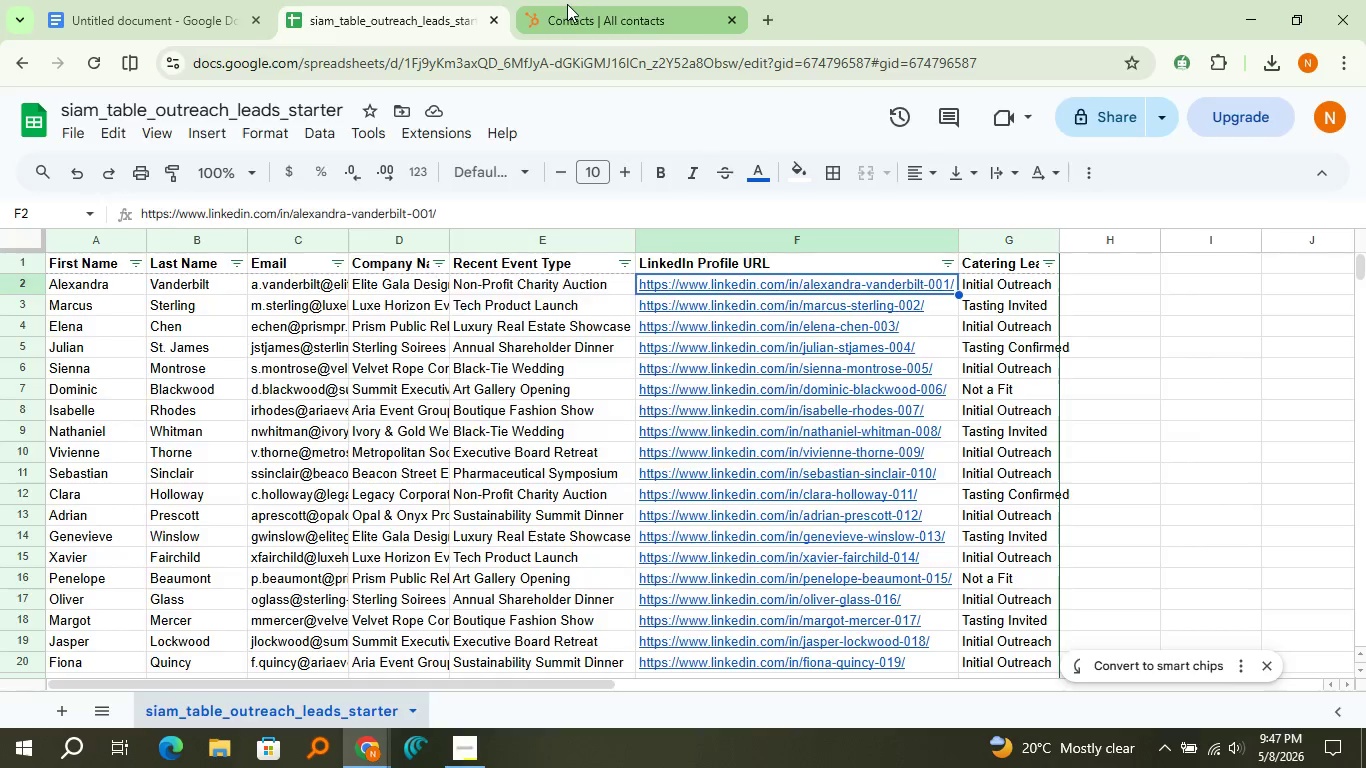 
left_click([567, 4])
 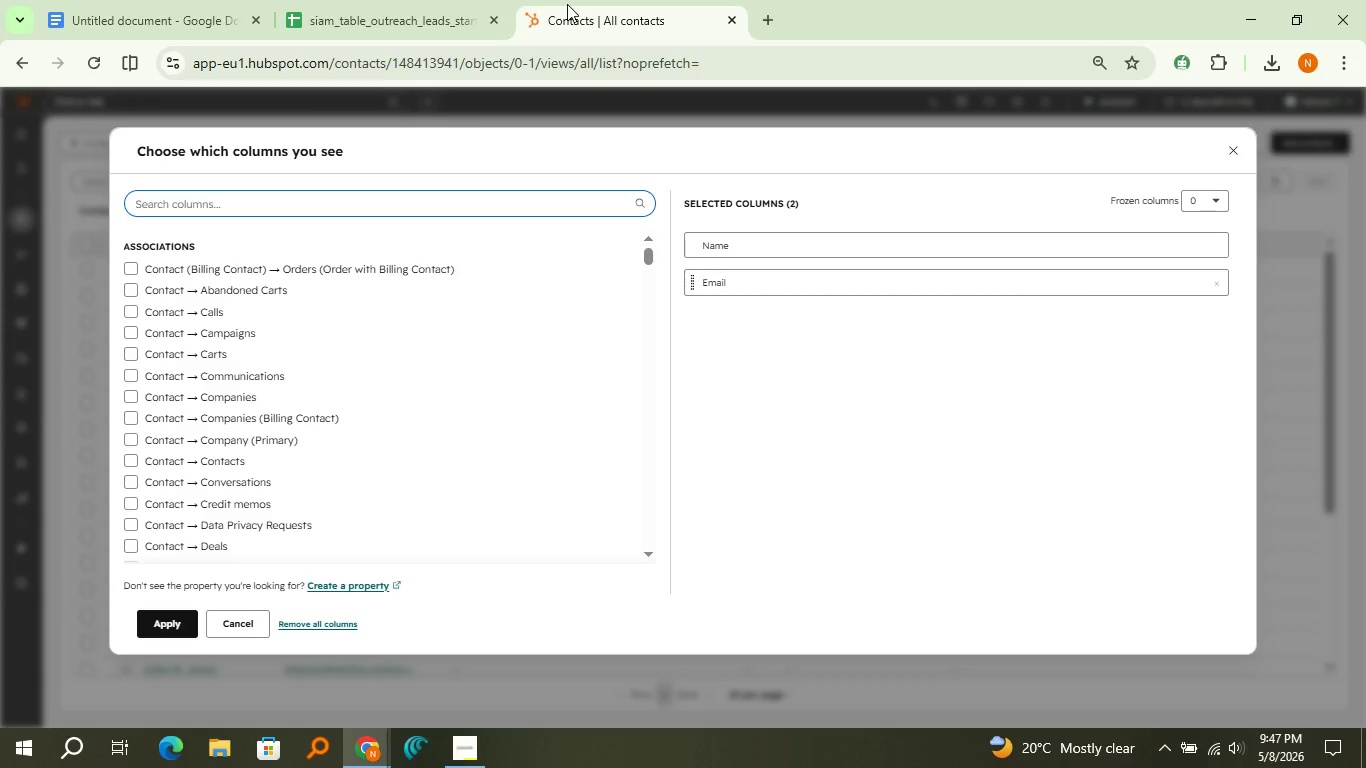 
type(comp)
 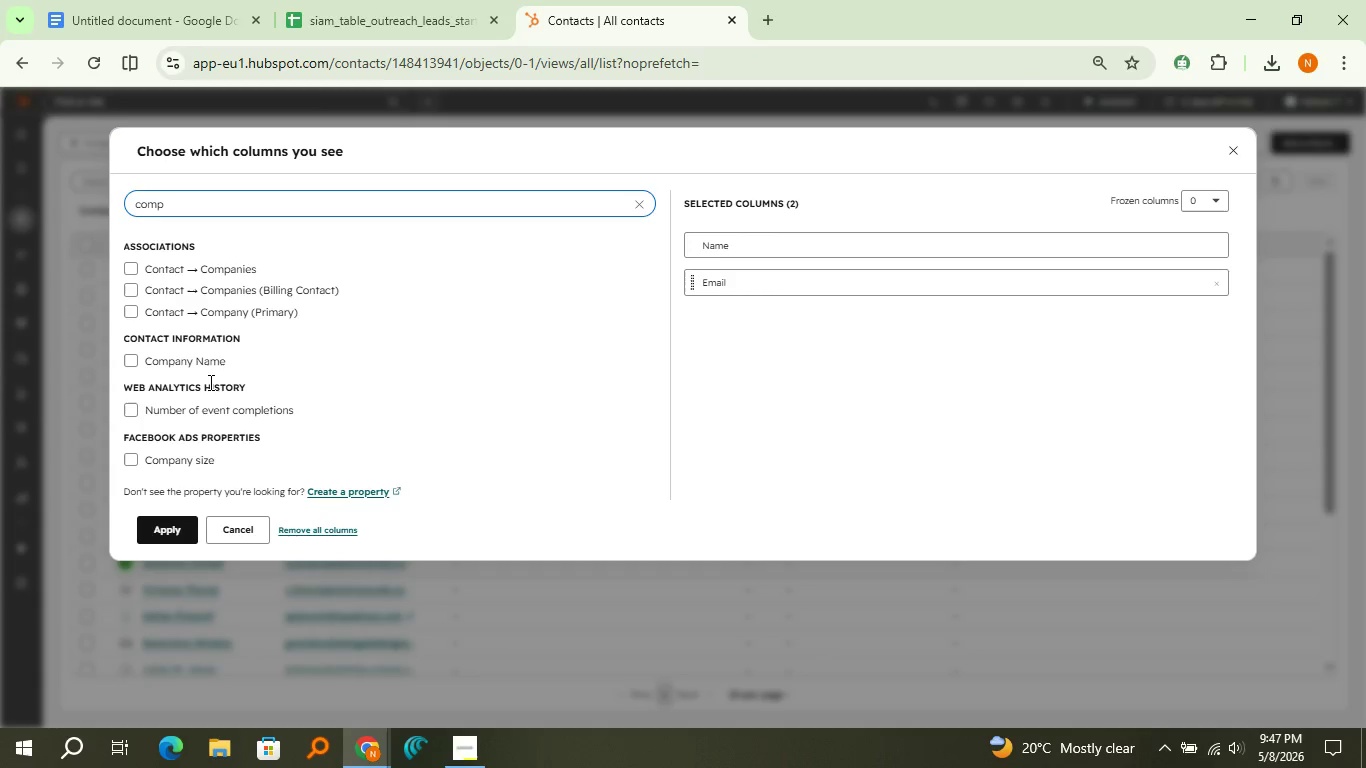 
left_click([209, 365])
 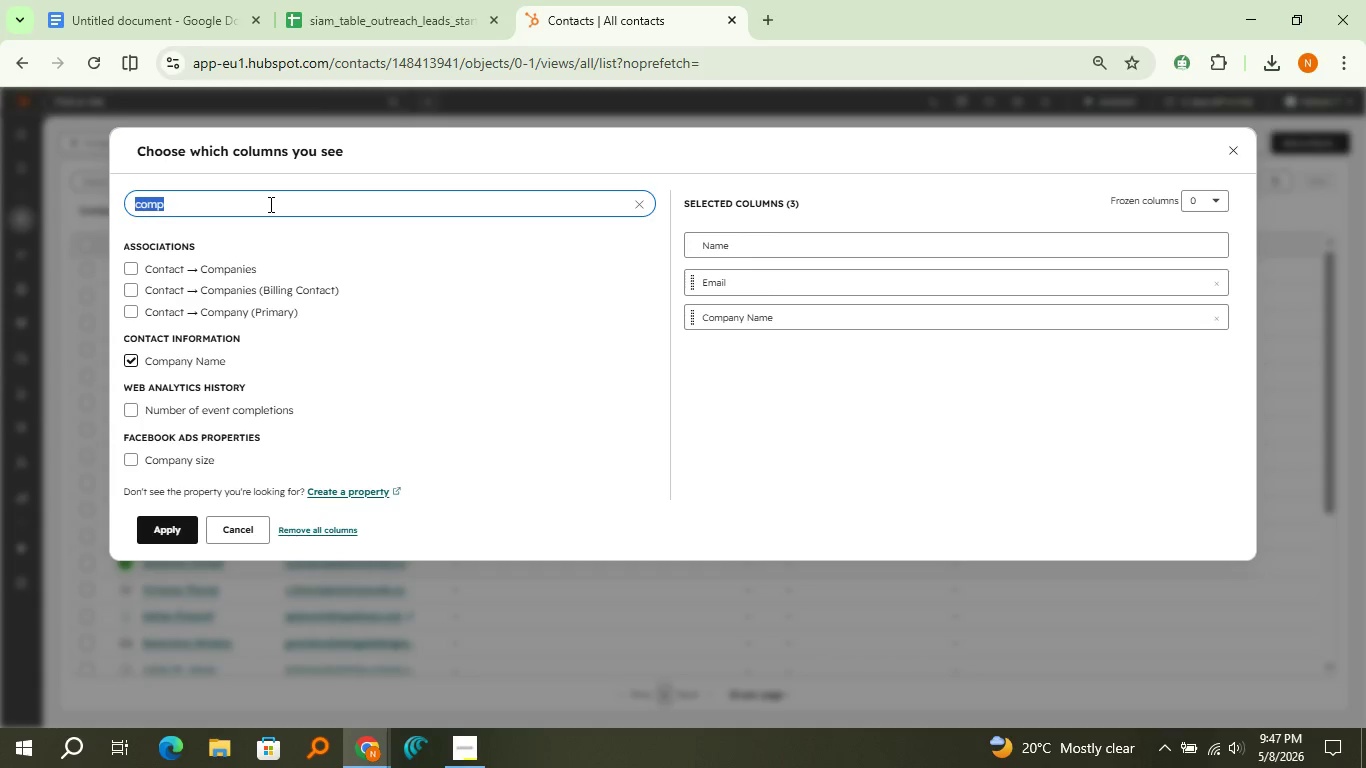 
double_click([269, 204])
 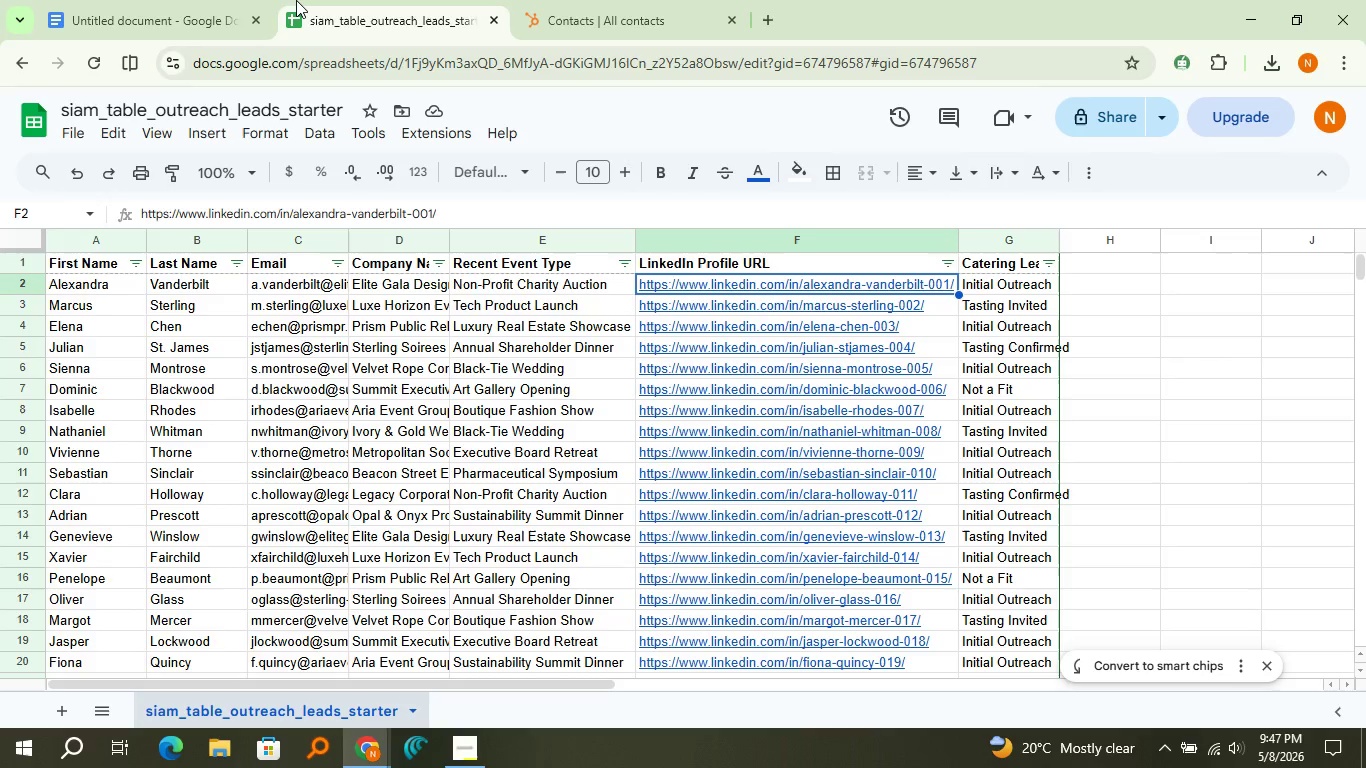 
left_click([296, 0])
 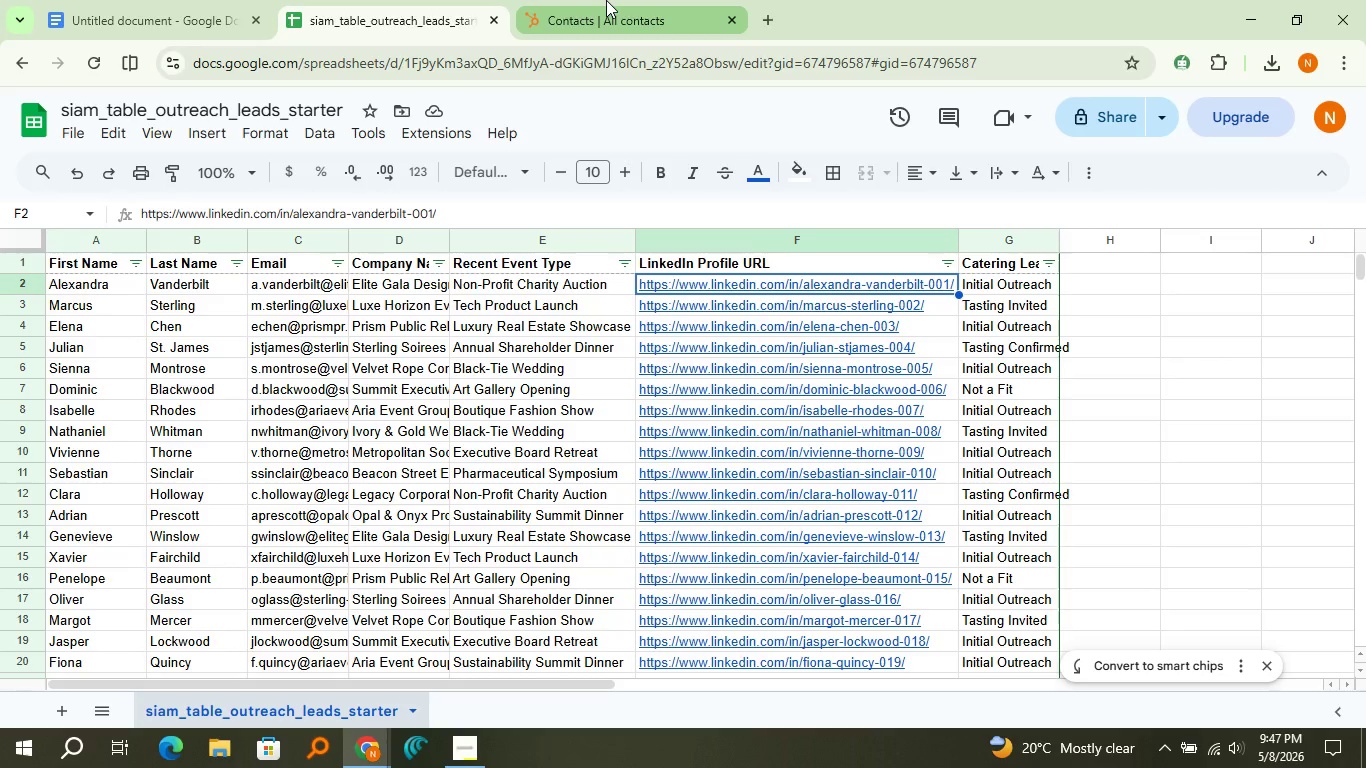 
left_click([606, 0])
 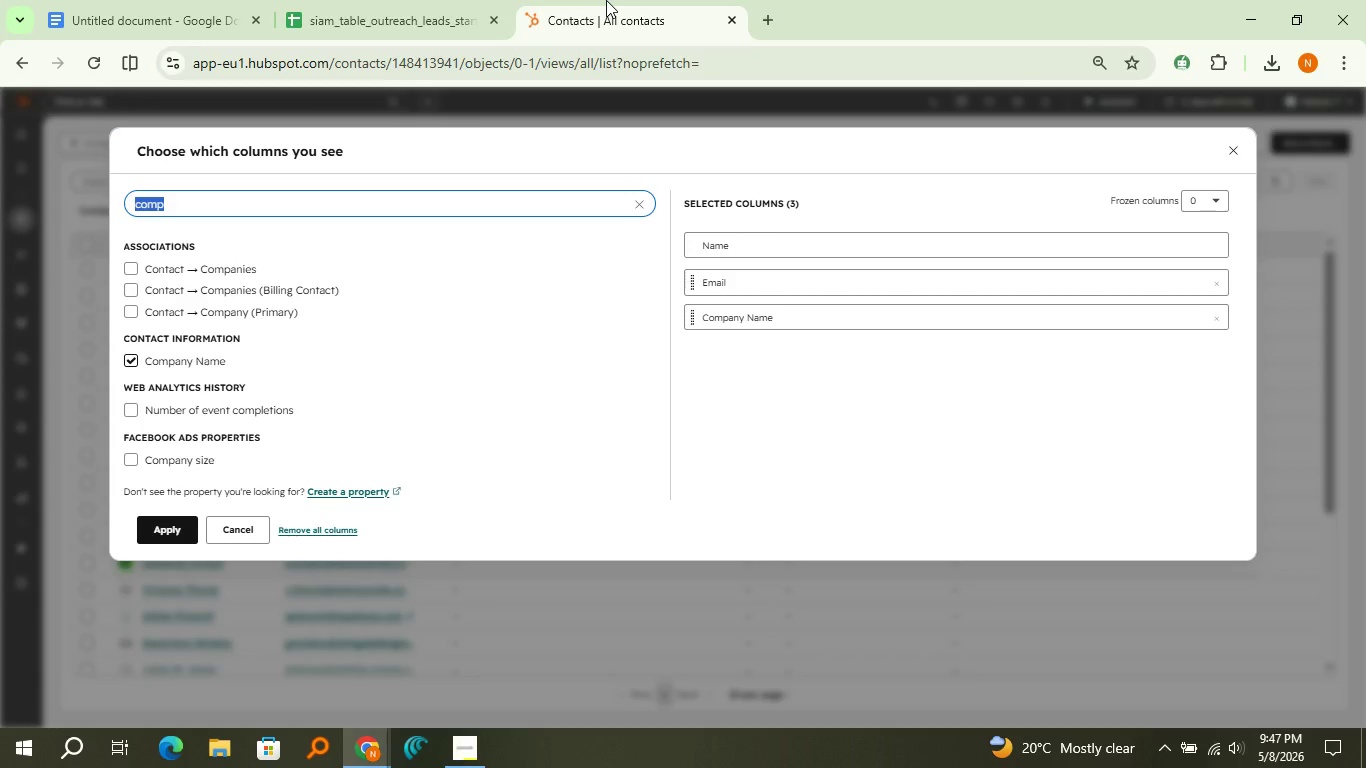 
type(recent e)
 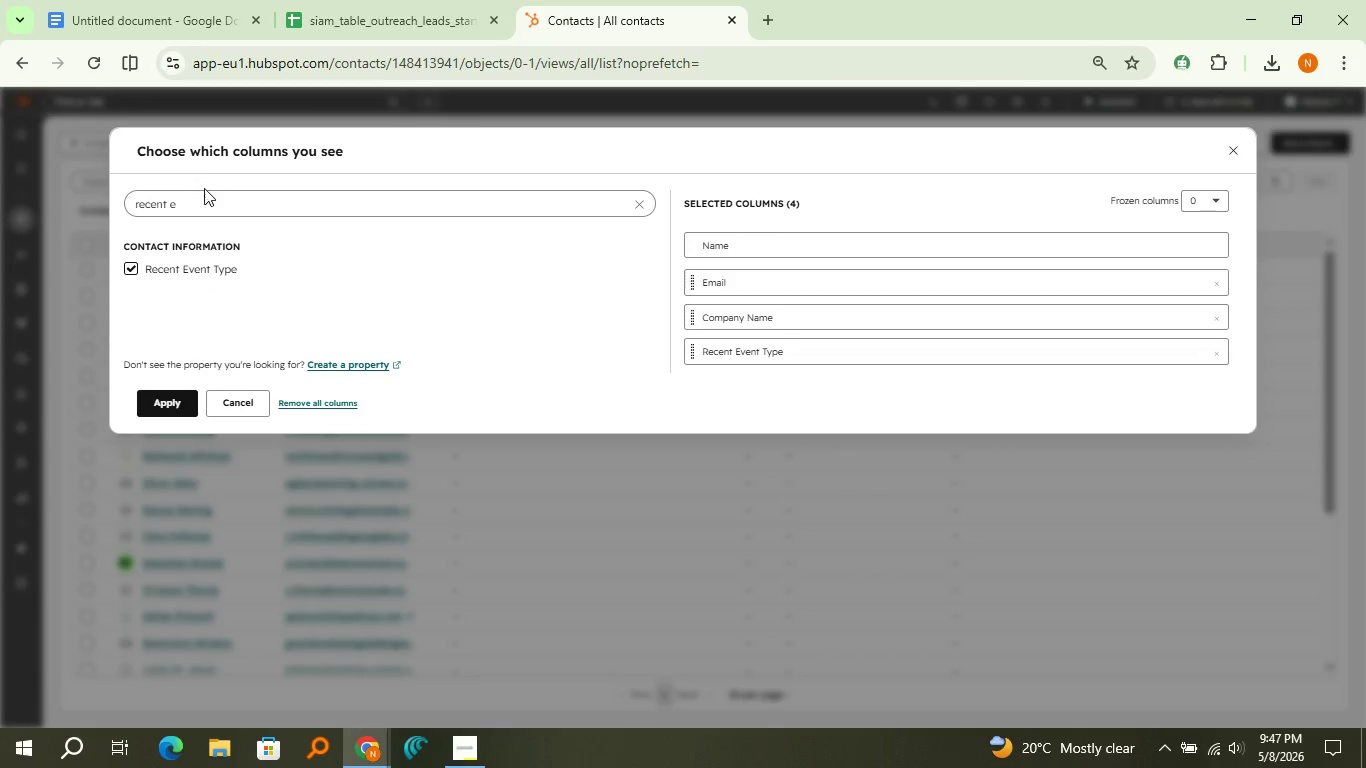 
double_click([202, 191])
 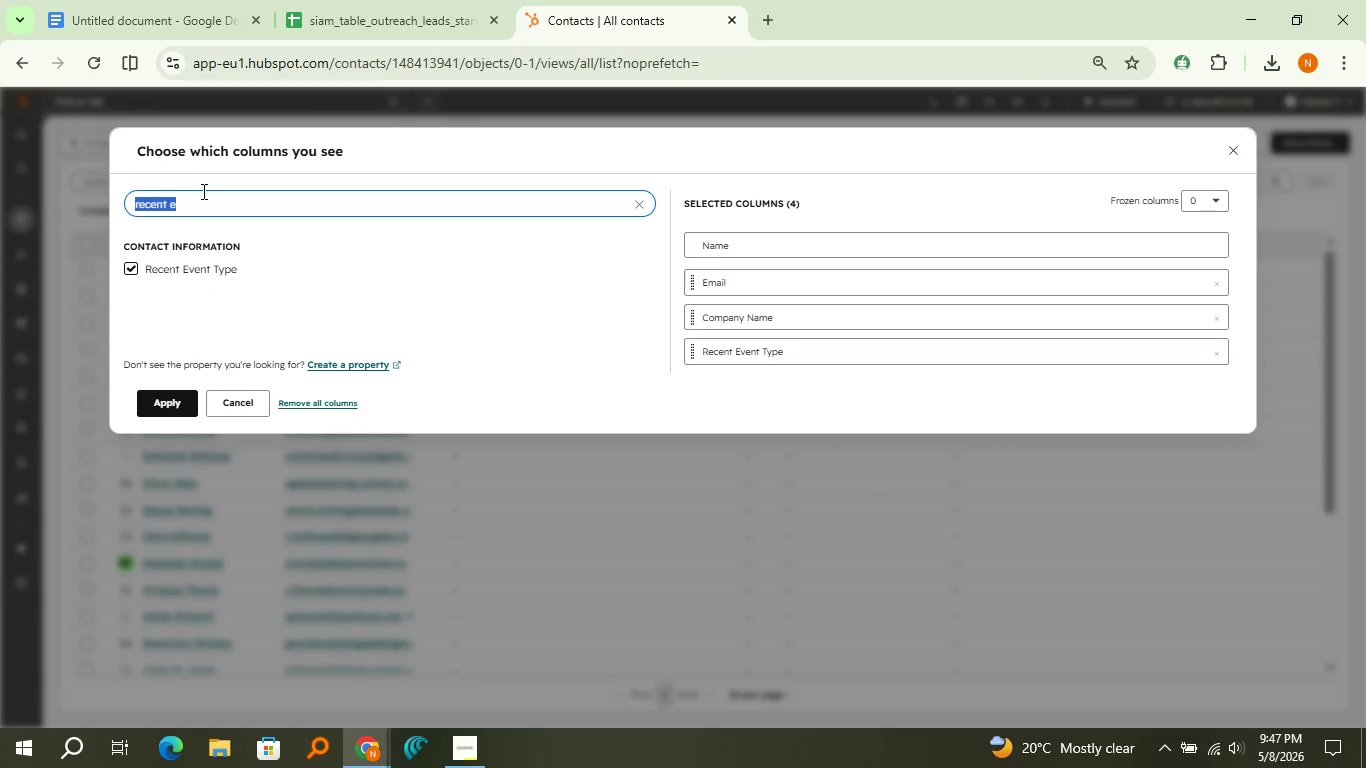 
triple_click([202, 191])
 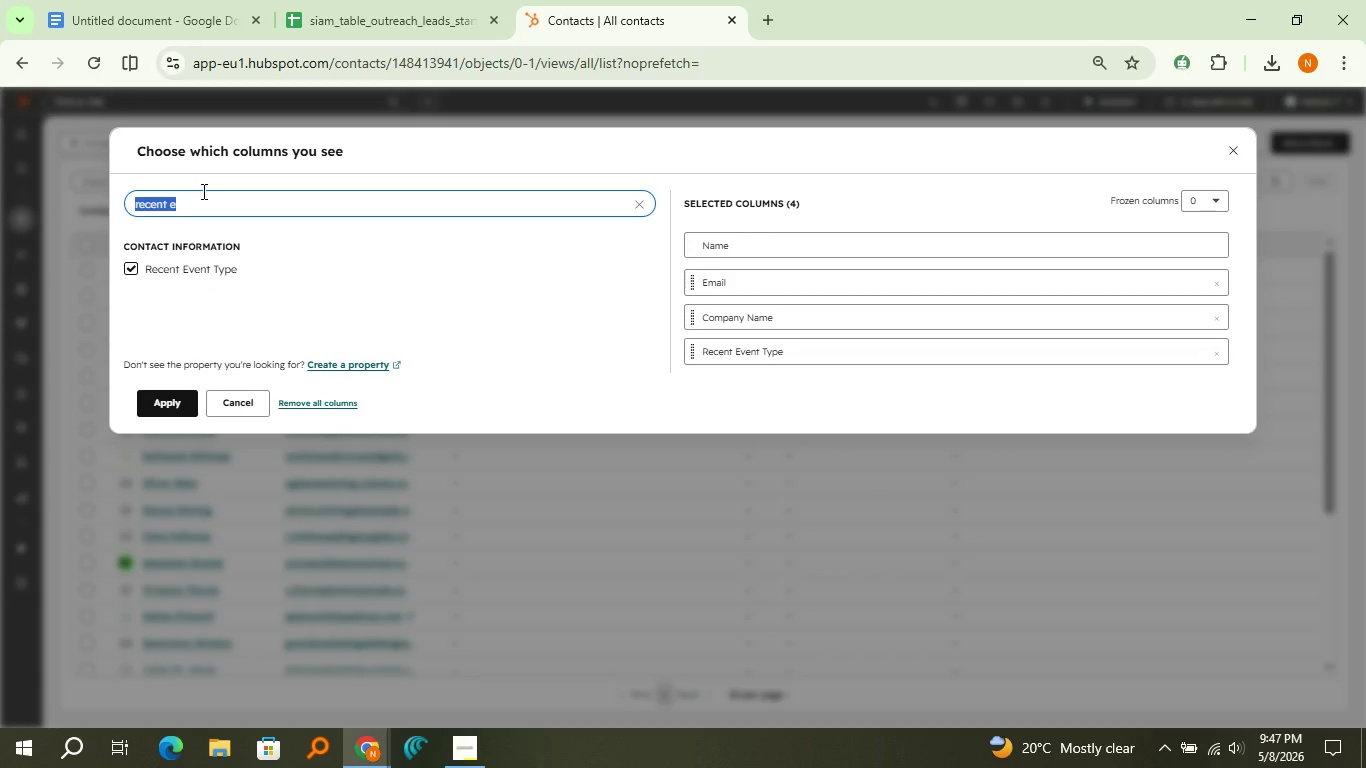 
type(cate)
 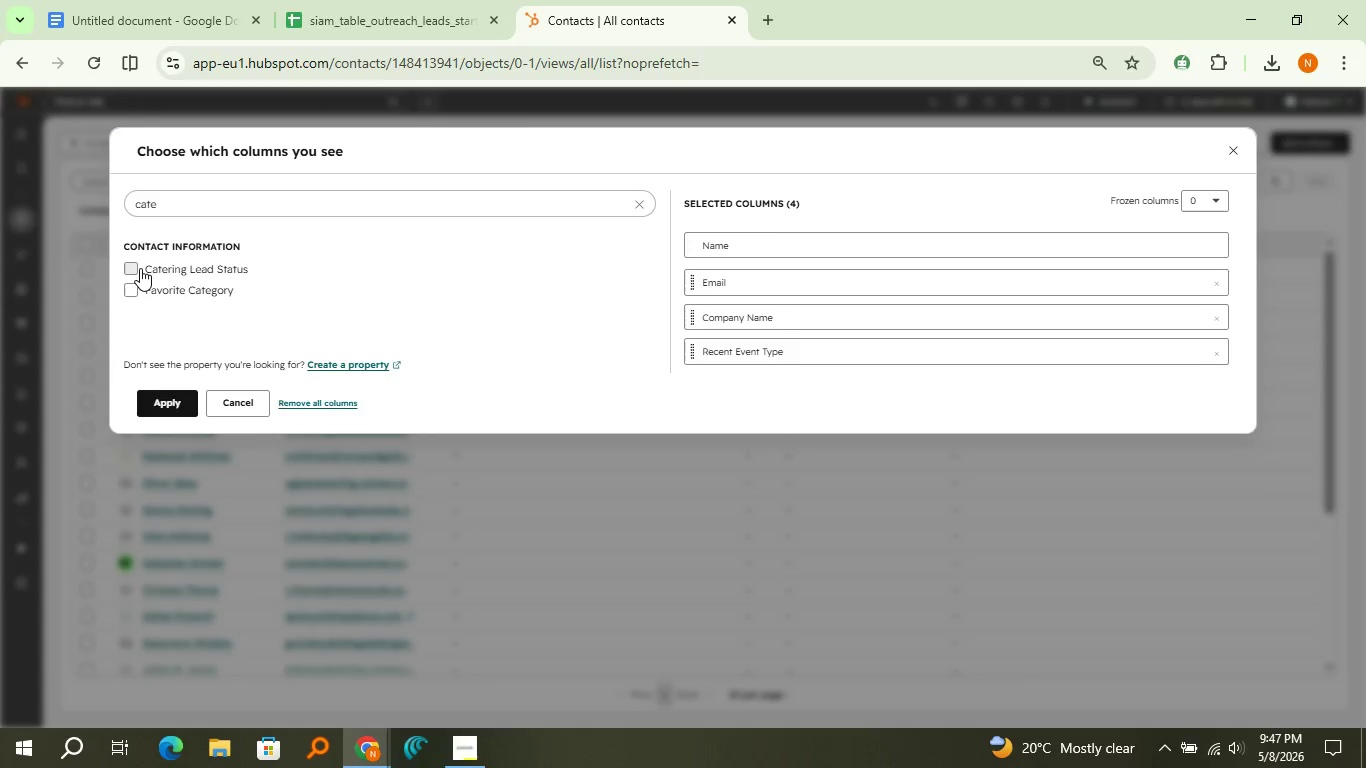 
left_click([140, 268])
 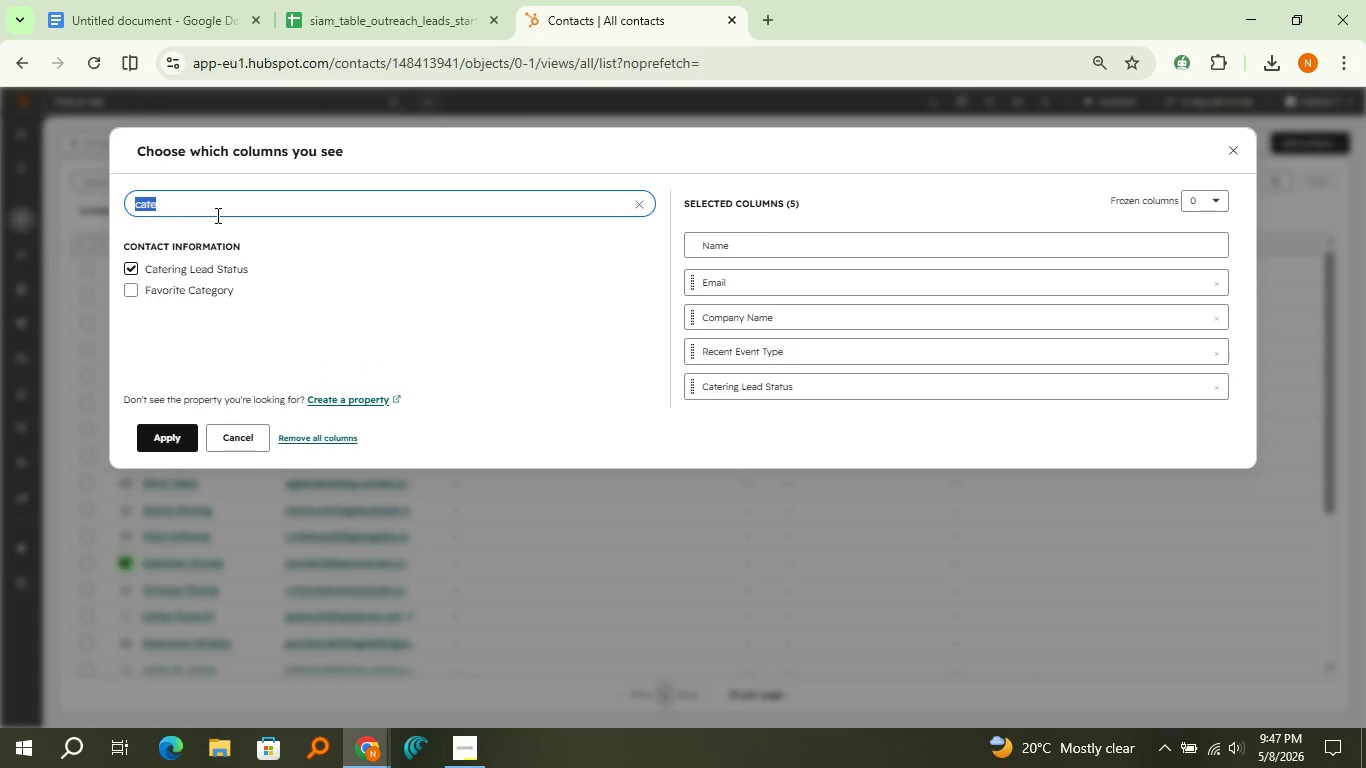 
double_click([216, 215])
 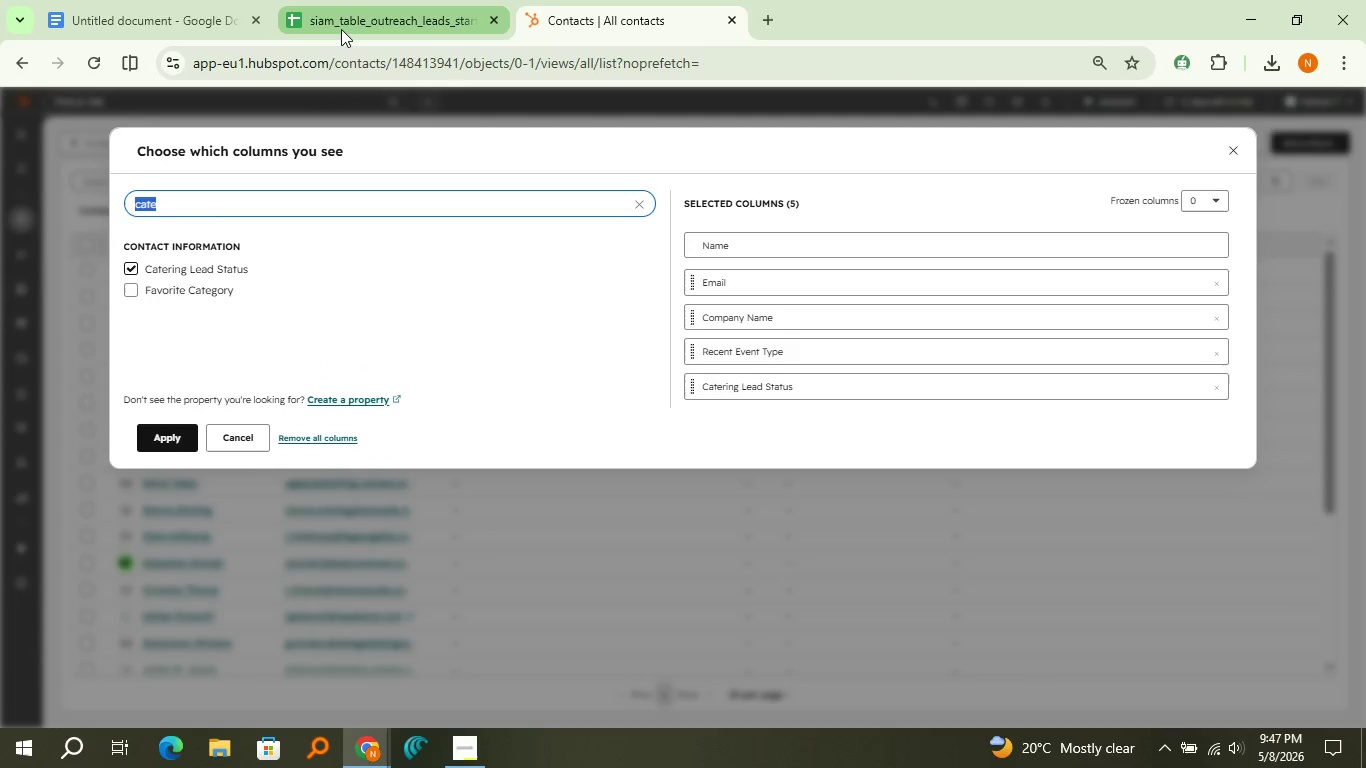 
left_click([341, 29])
 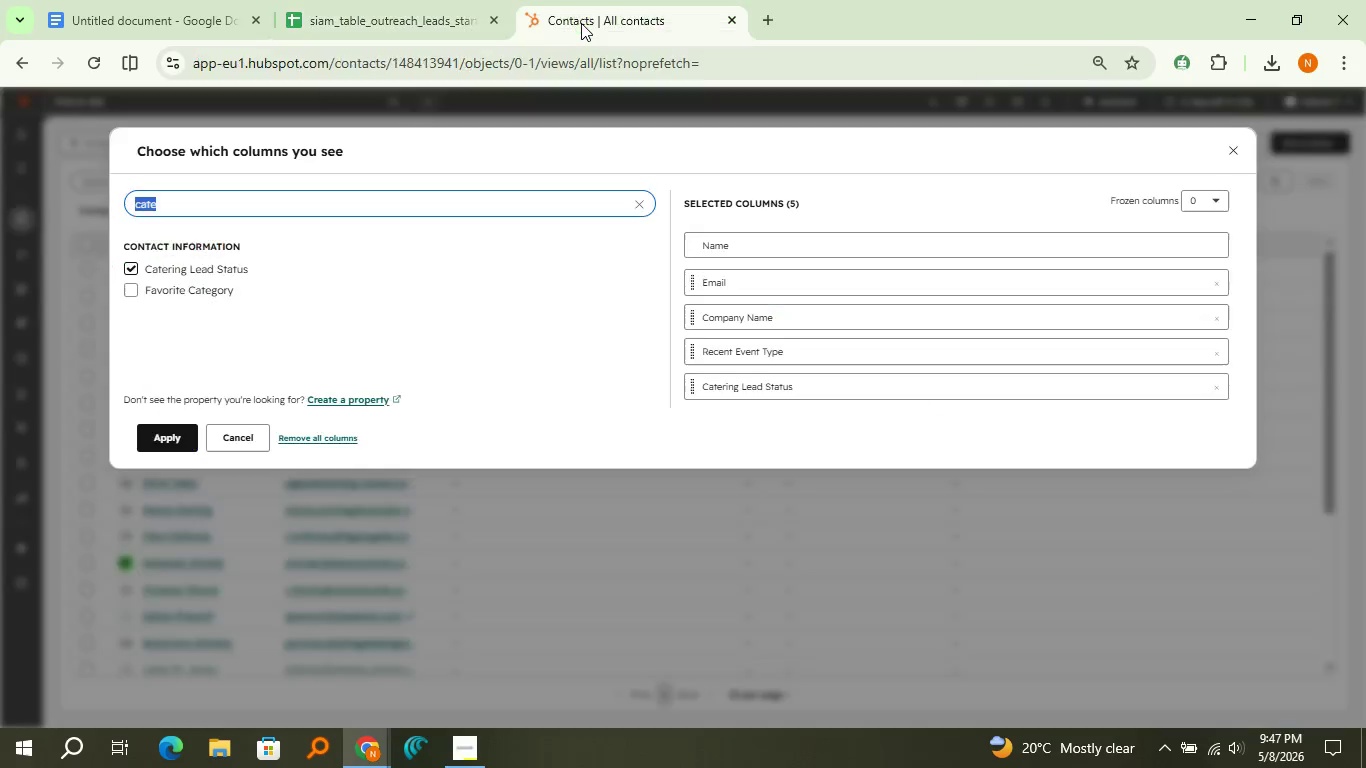 
left_click([581, 23])
 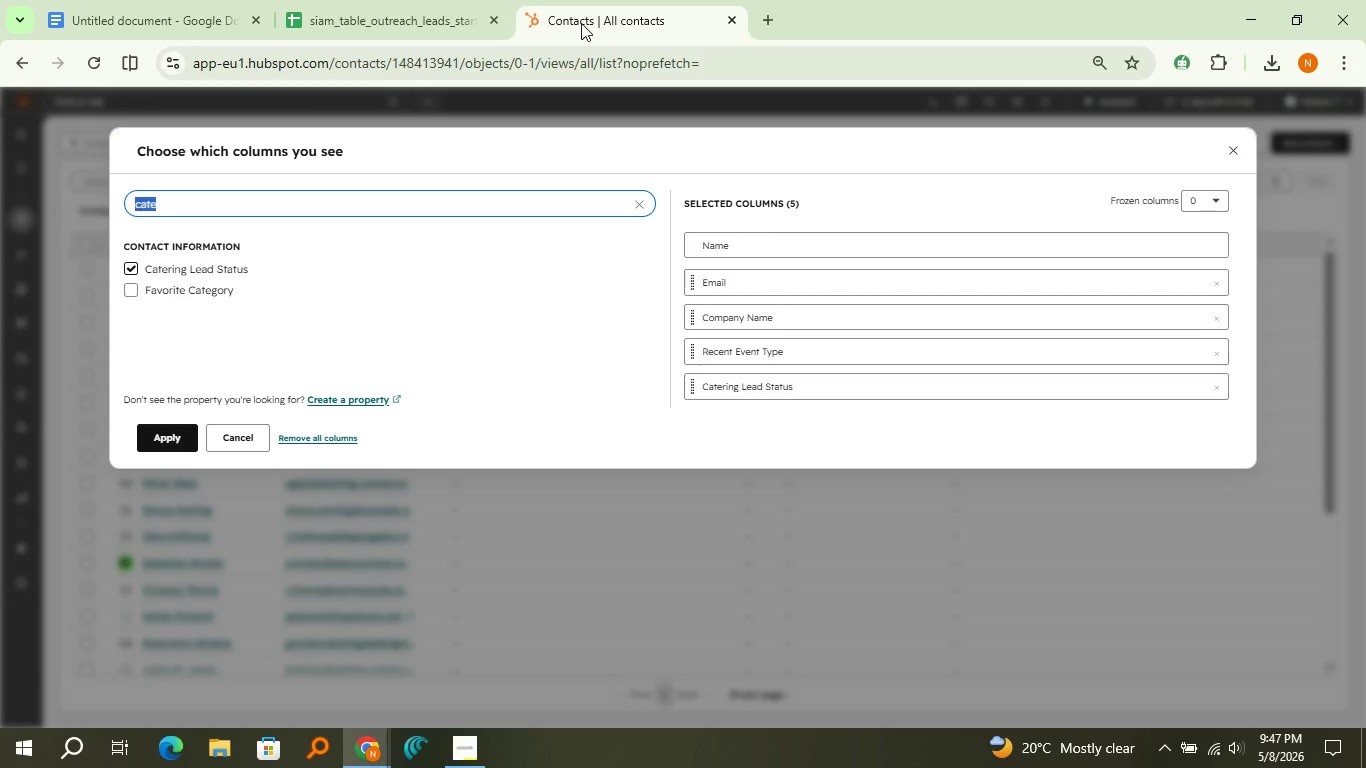 
type(link)
 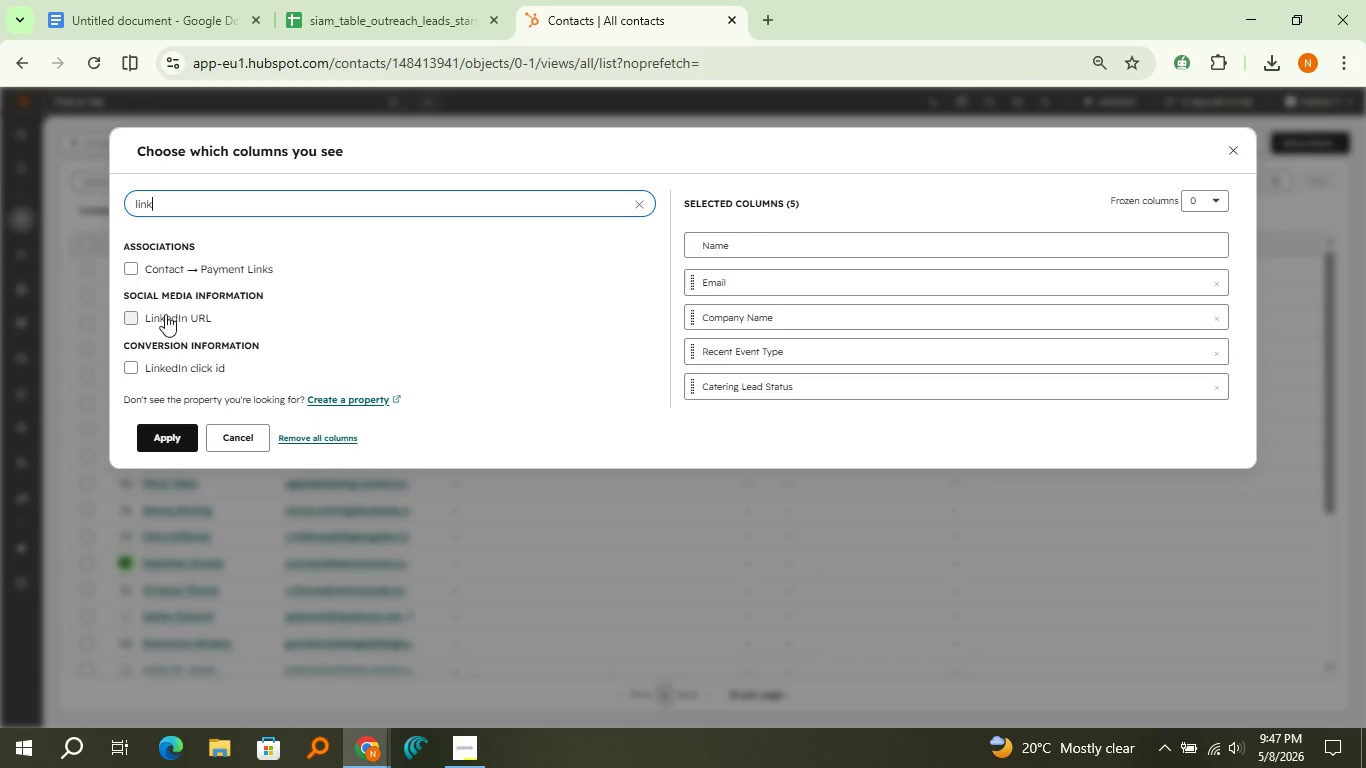 
left_click([165, 314])
 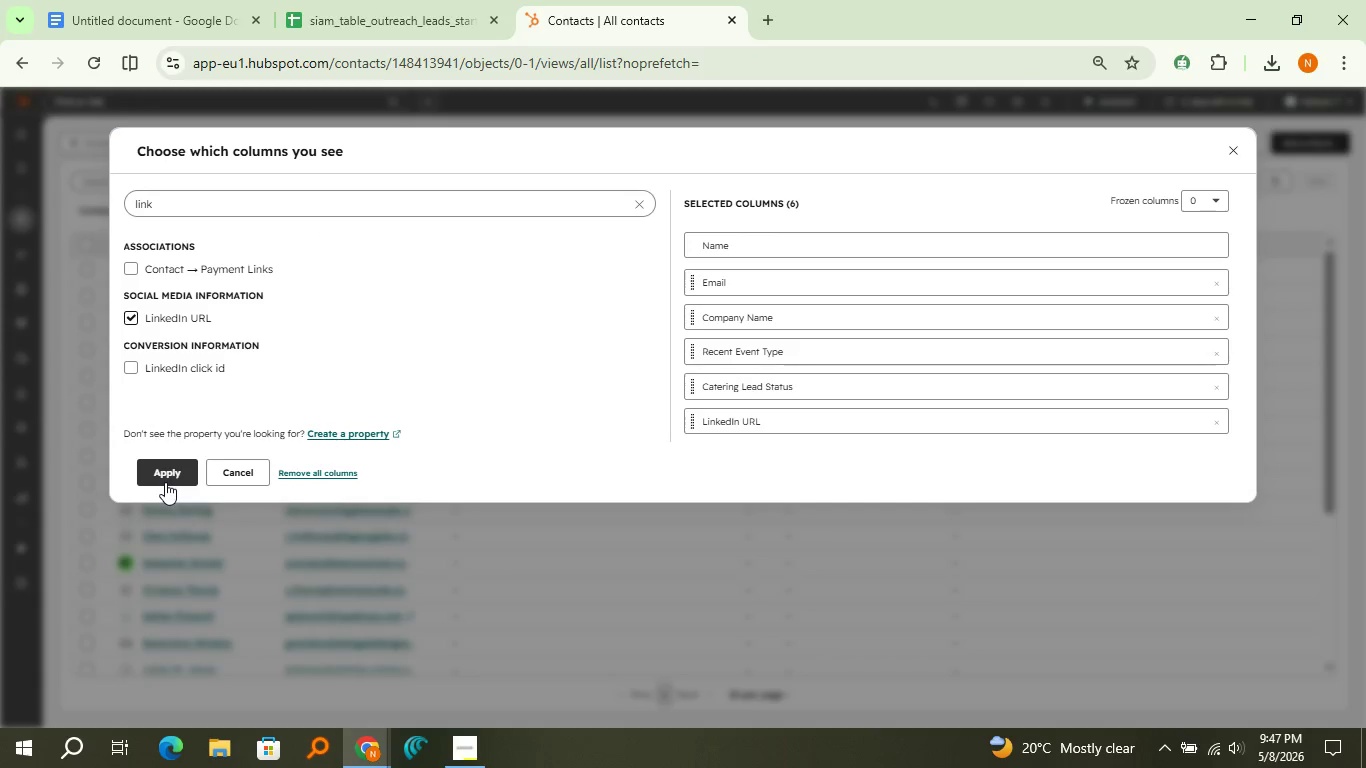 
left_click([165, 482])
 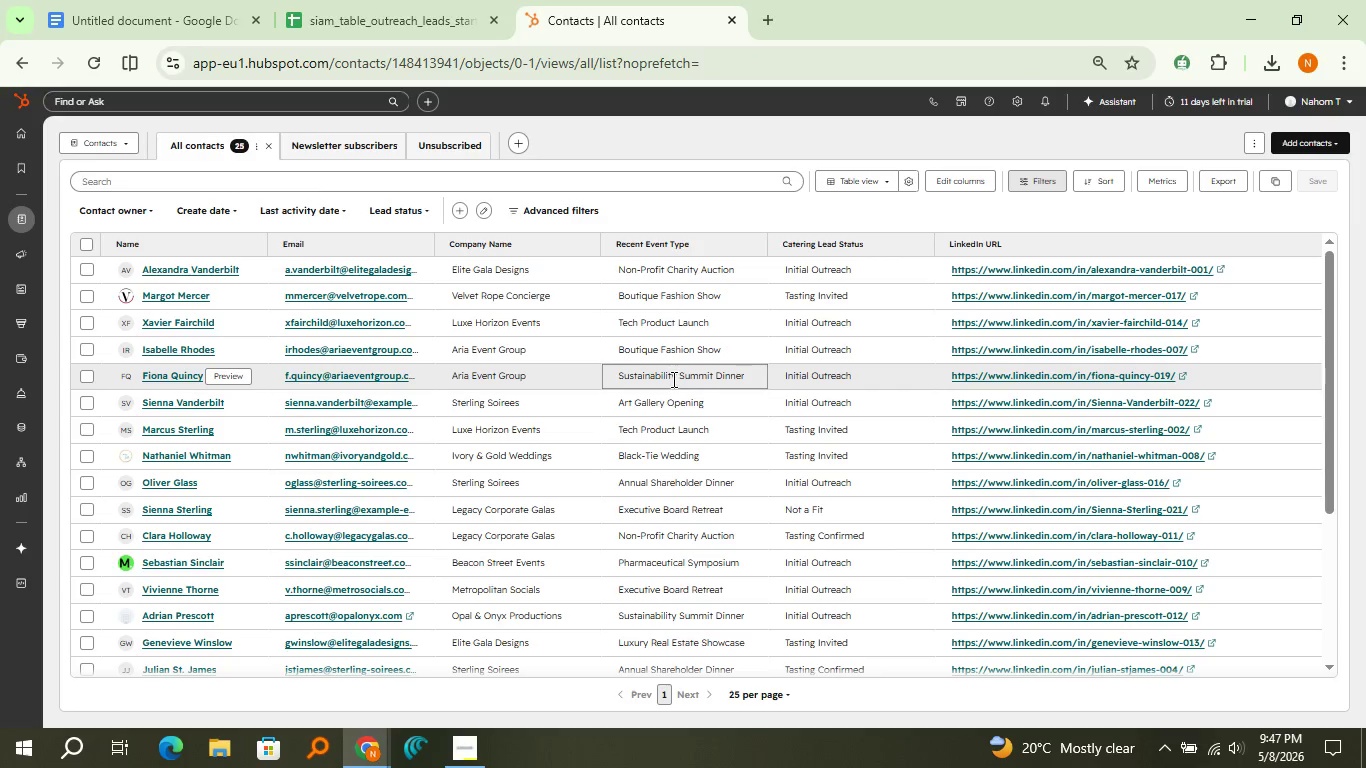 
scroll: coordinate [723, 371], scroll_direction: down, amount: 3.0
 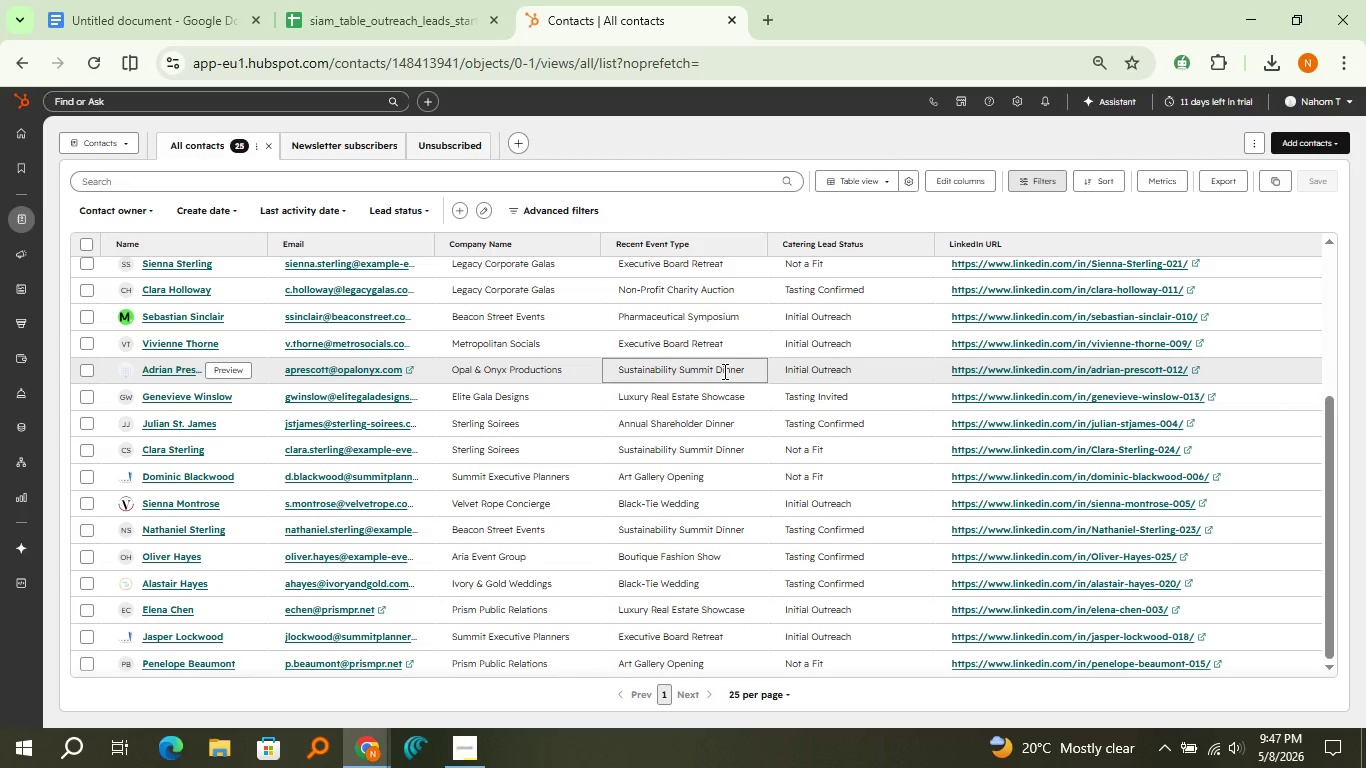 
scroll: coordinate [551, 384], scroll_direction: up, amount: 11.0
 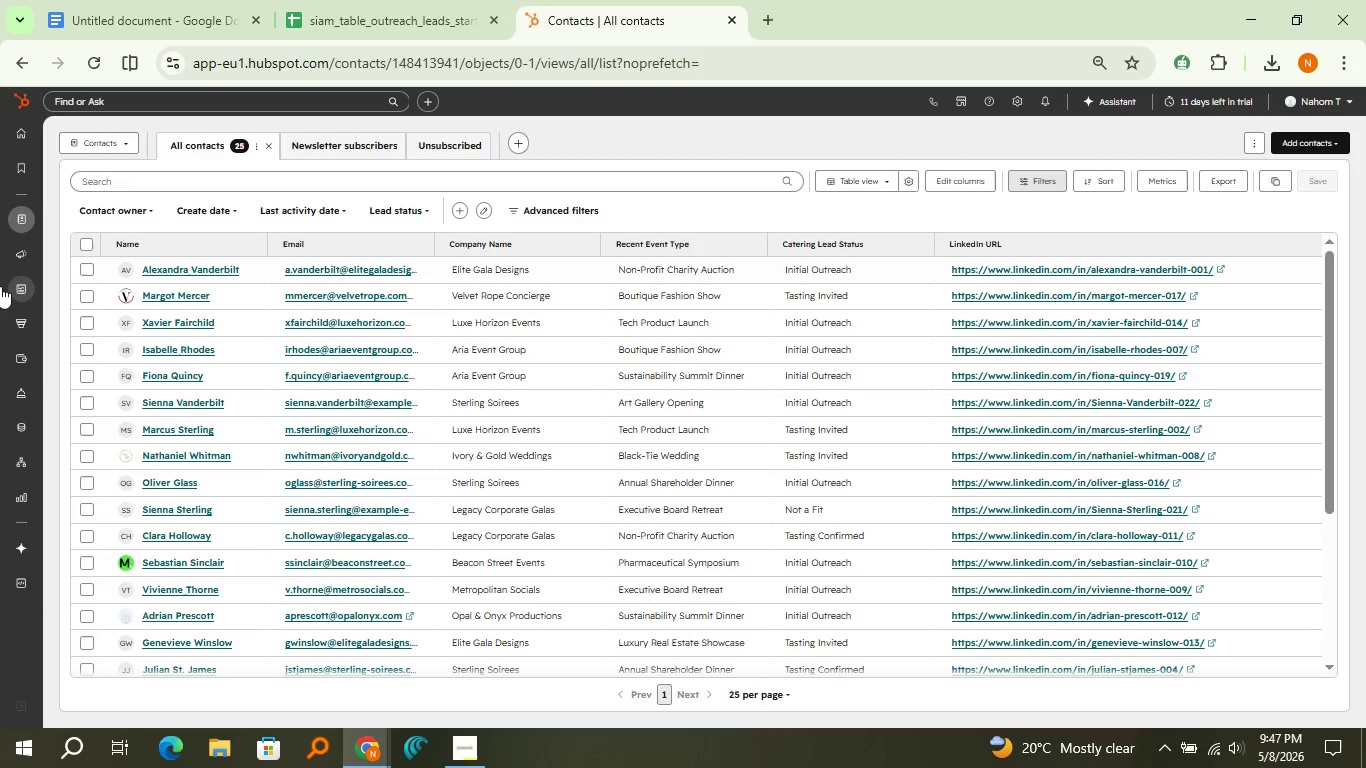 
left_click([12, 143])
 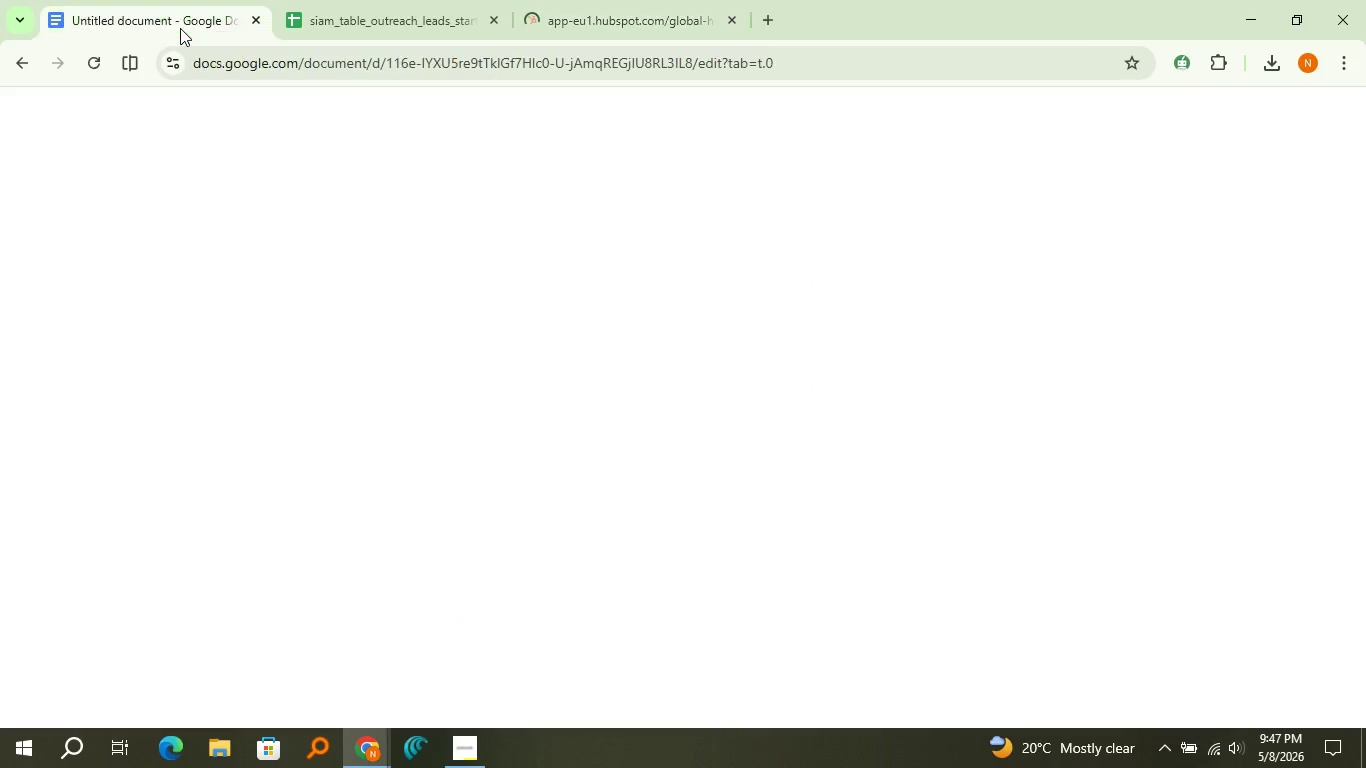 
left_click([180, 28])
 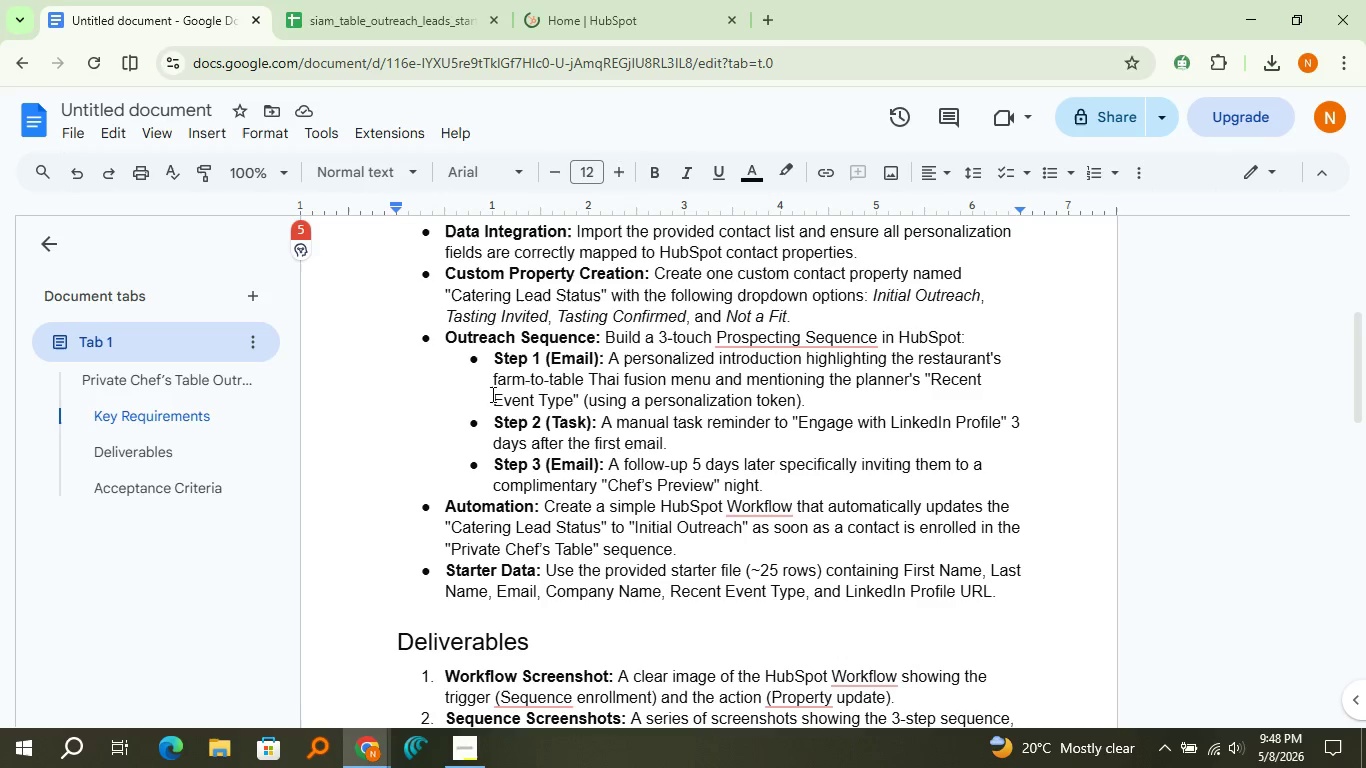 
wait(15.25)
 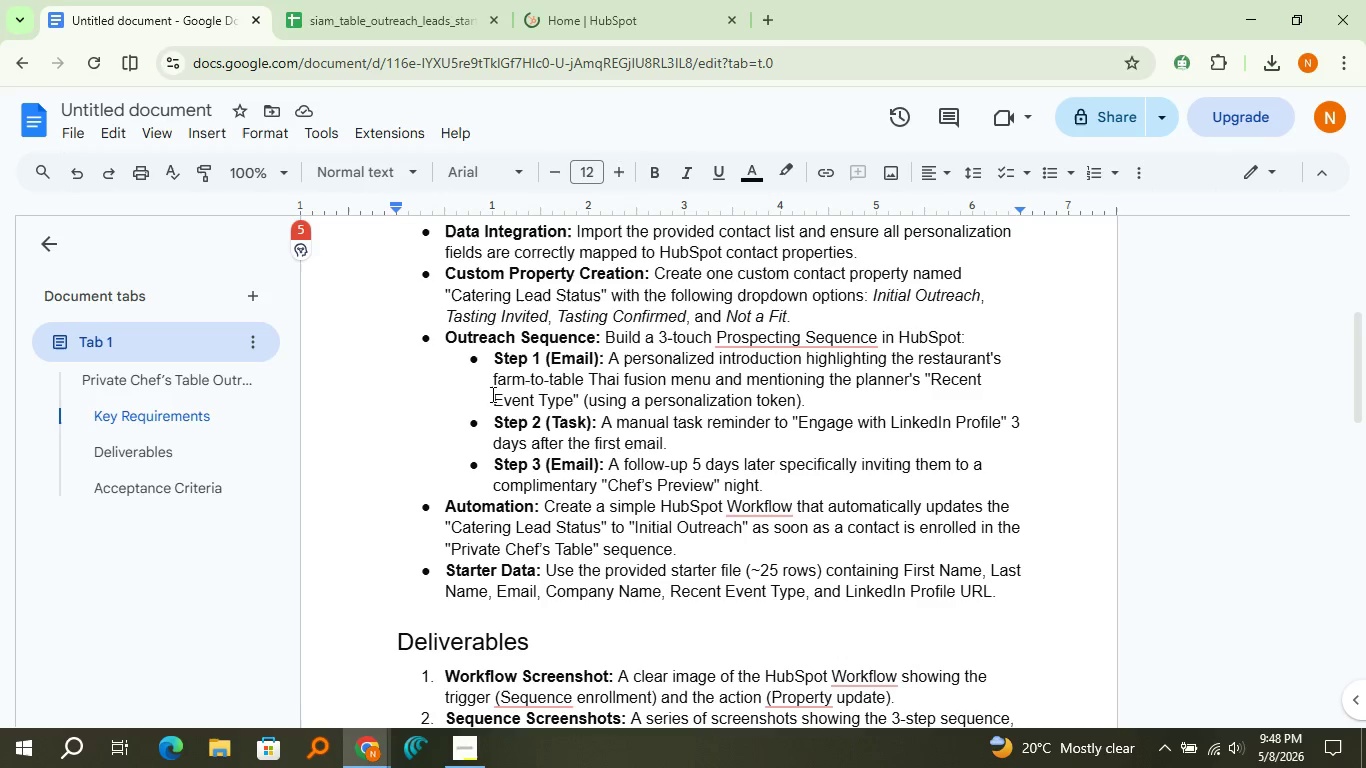 
left_click([549, 20])
 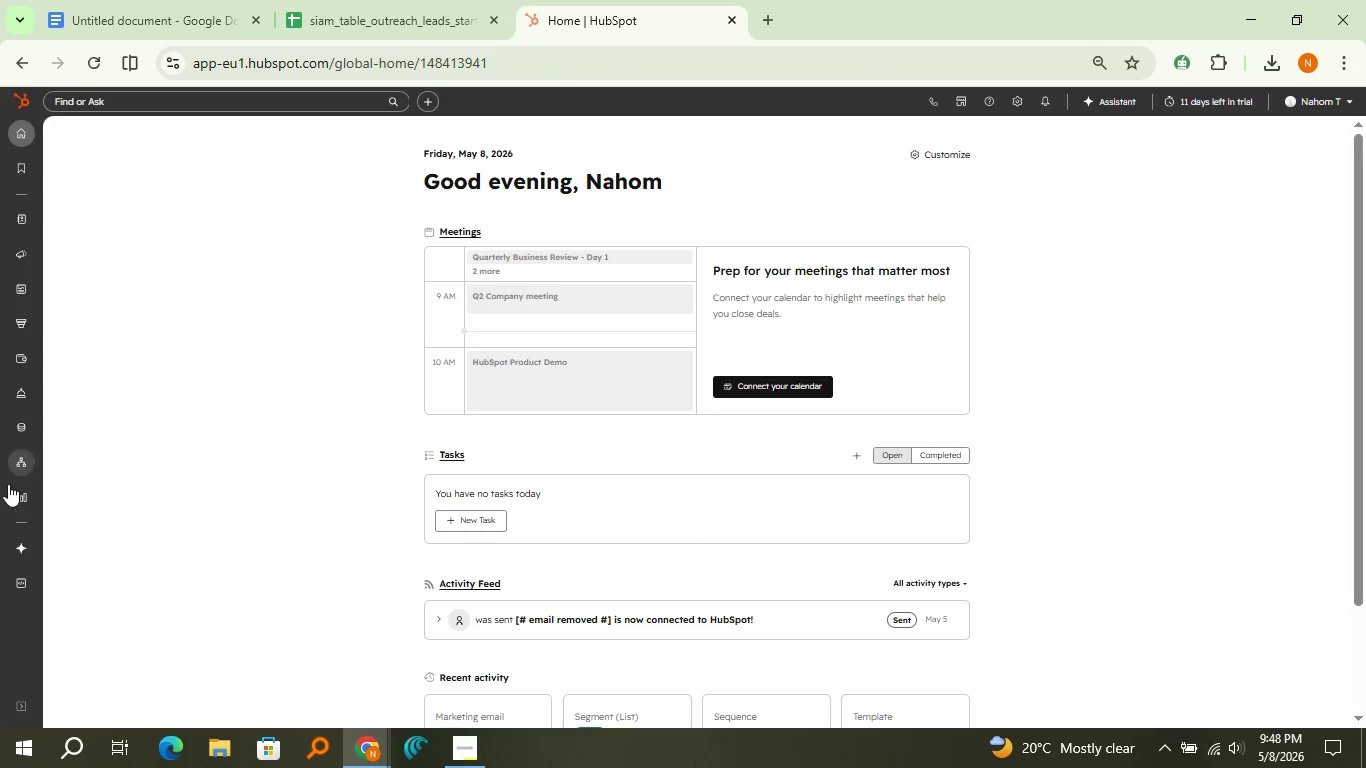 
mouse_move([25, 445])
 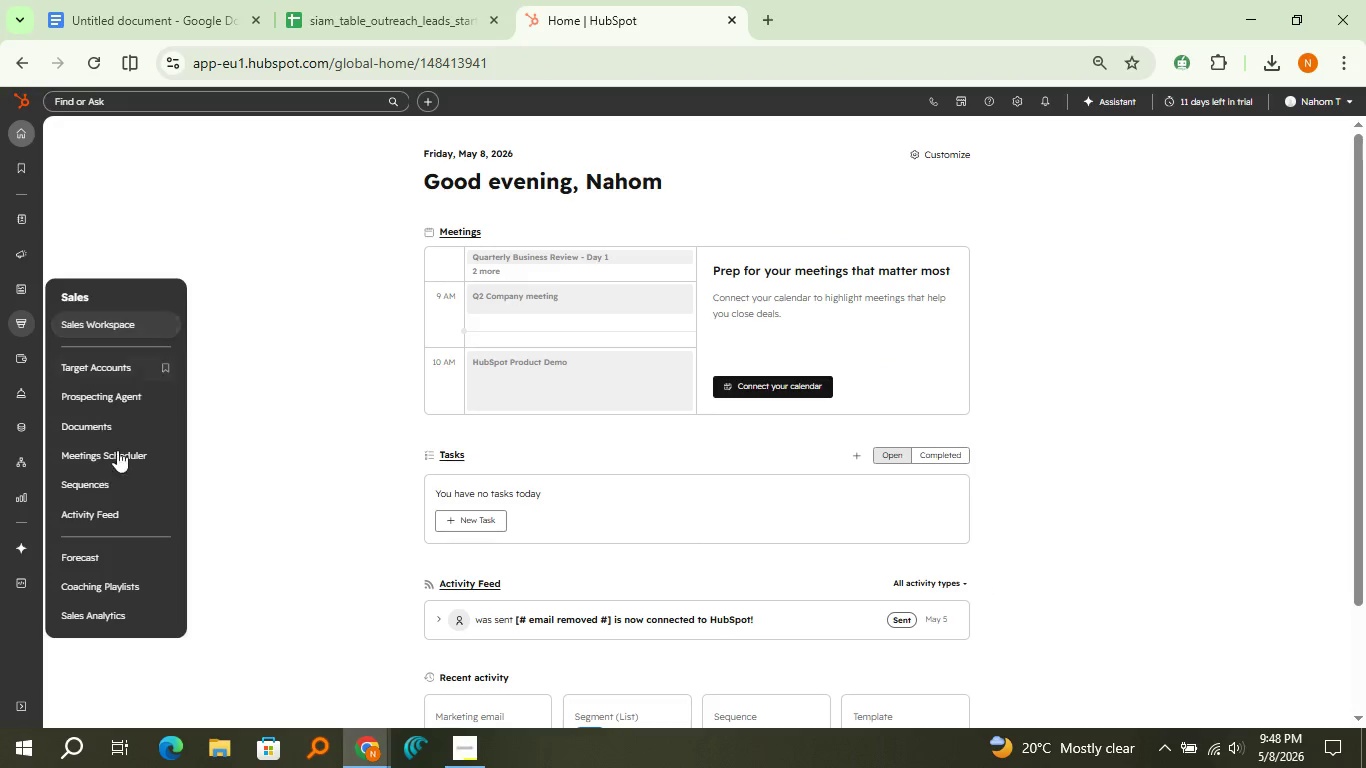 
left_click([117, 486])
 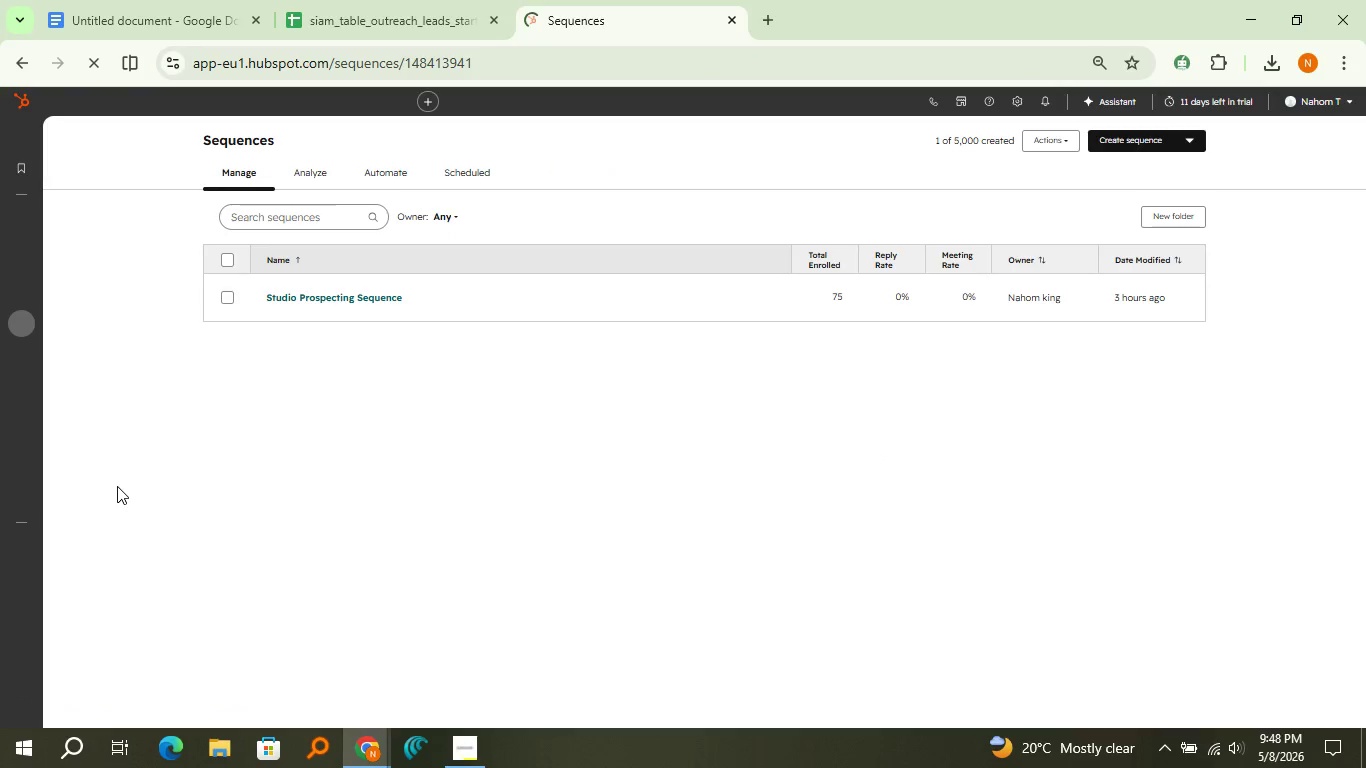 
wait(7.31)
 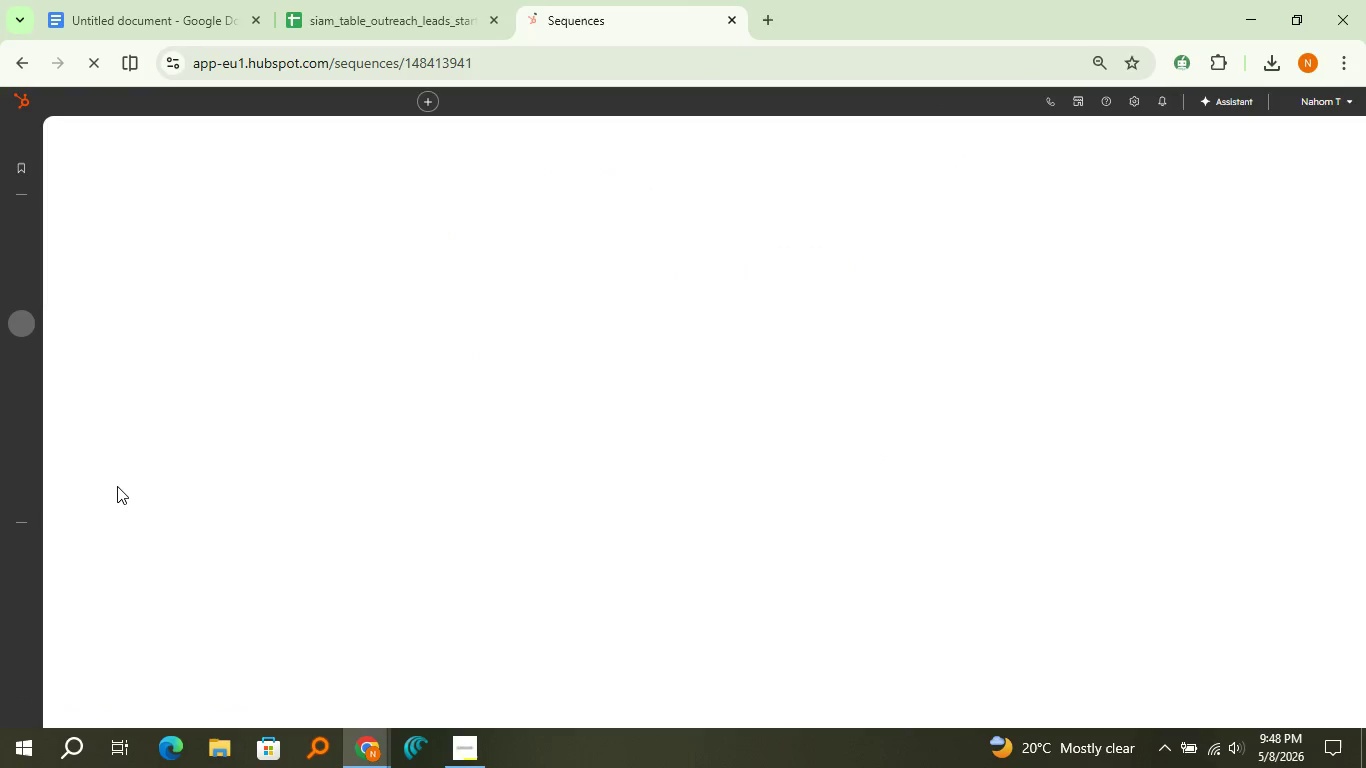 
left_click([225, 299])
 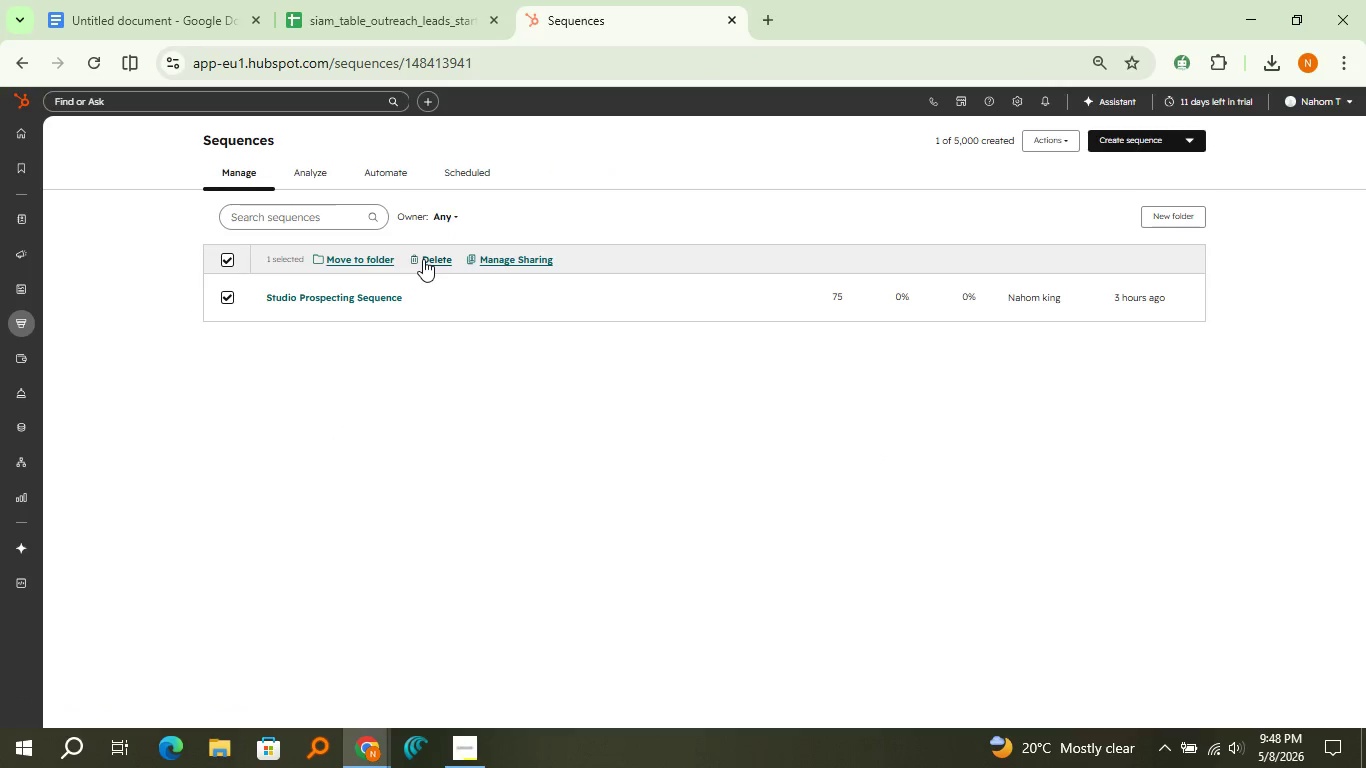 
left_click([423, 259])
 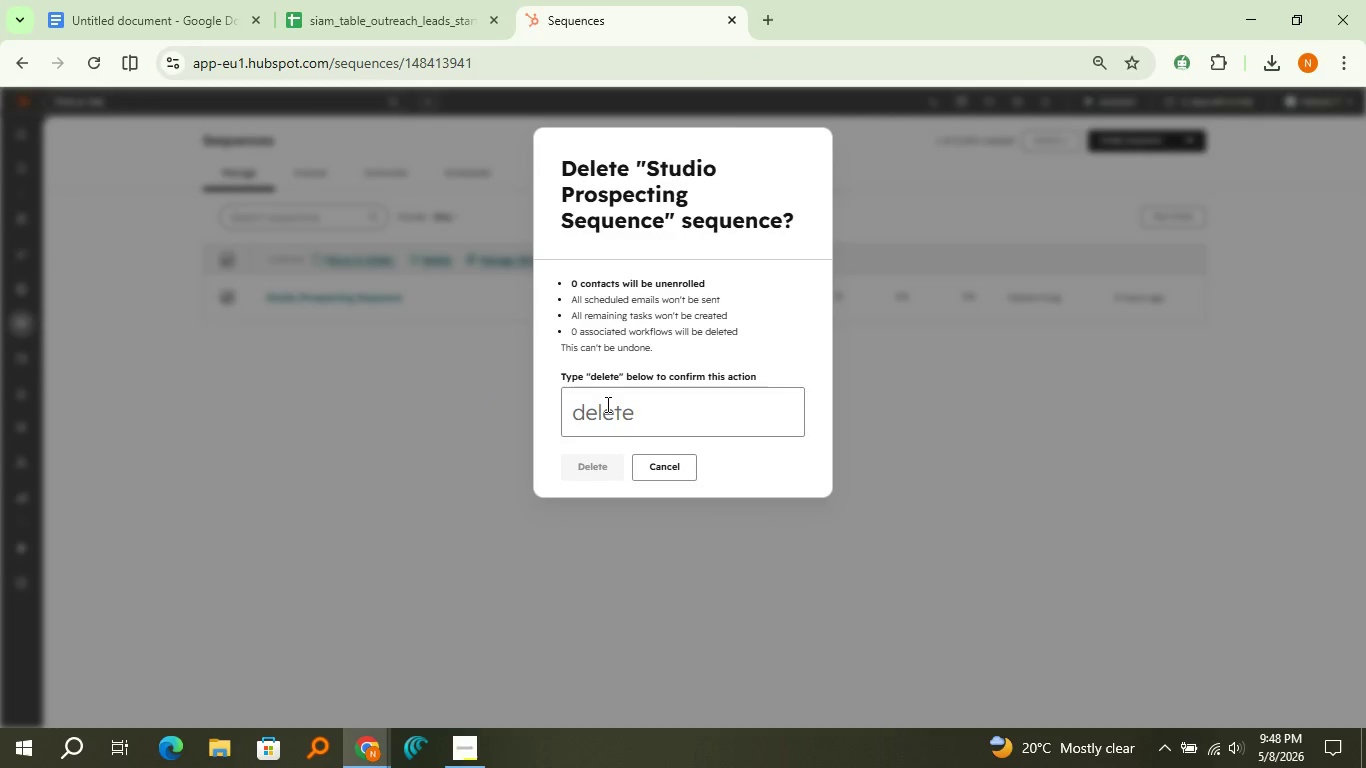 
left_click([606, 404])
 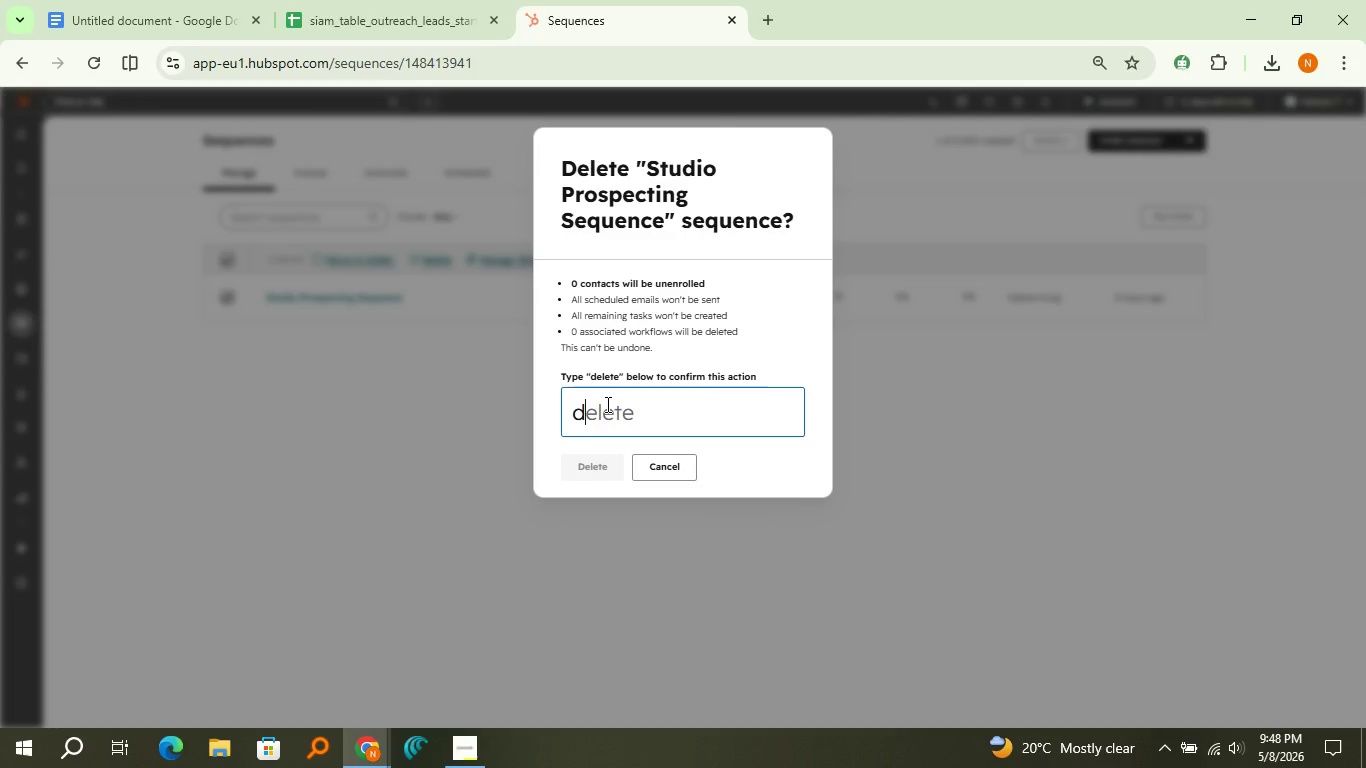 
type(delete)
 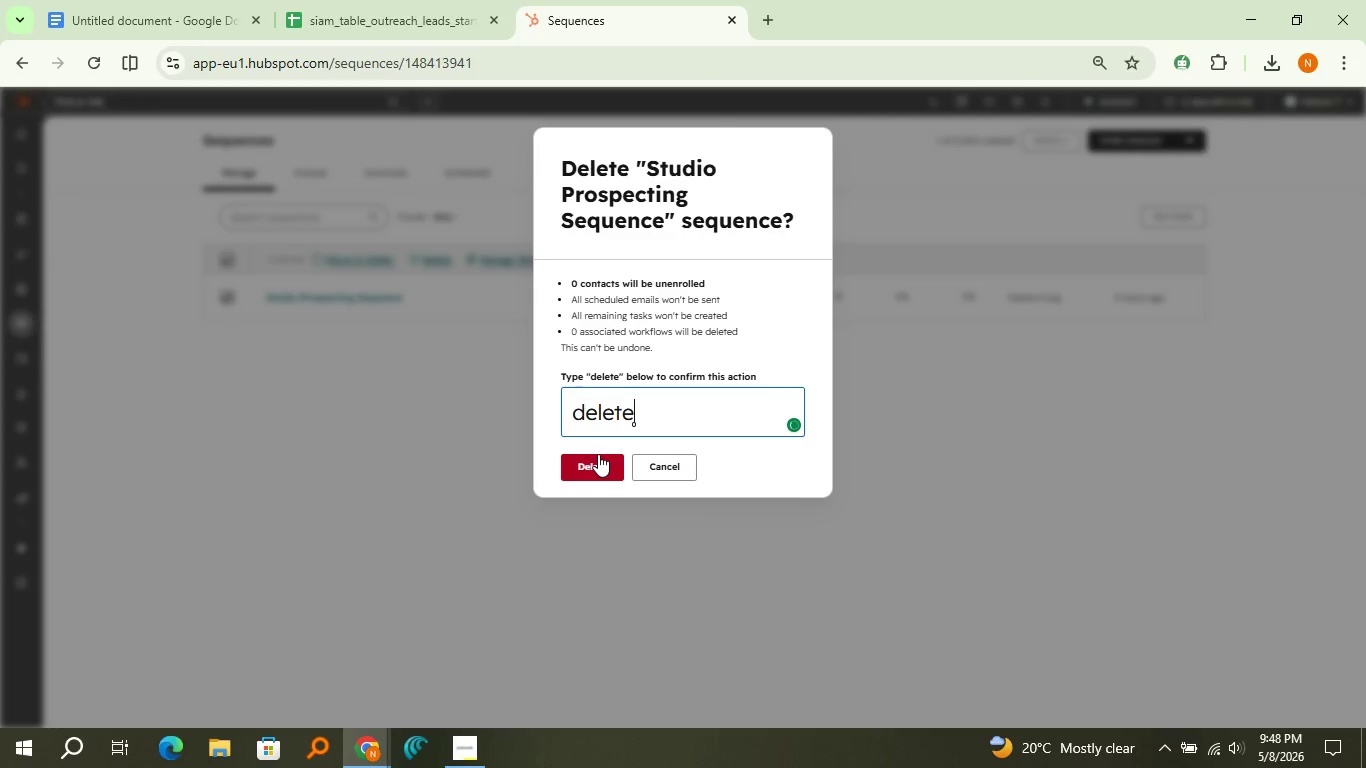 
left_click([598, 454])
 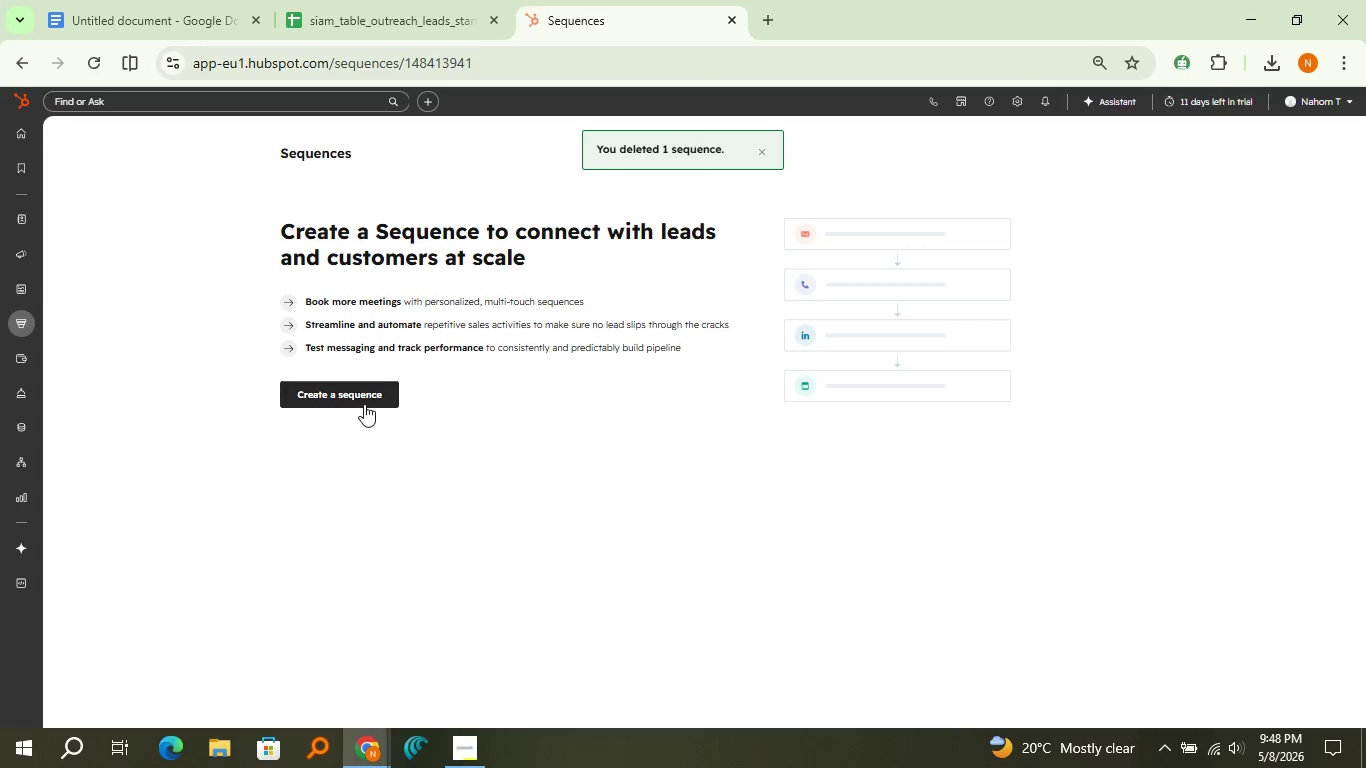 
left_click([359, 404])
 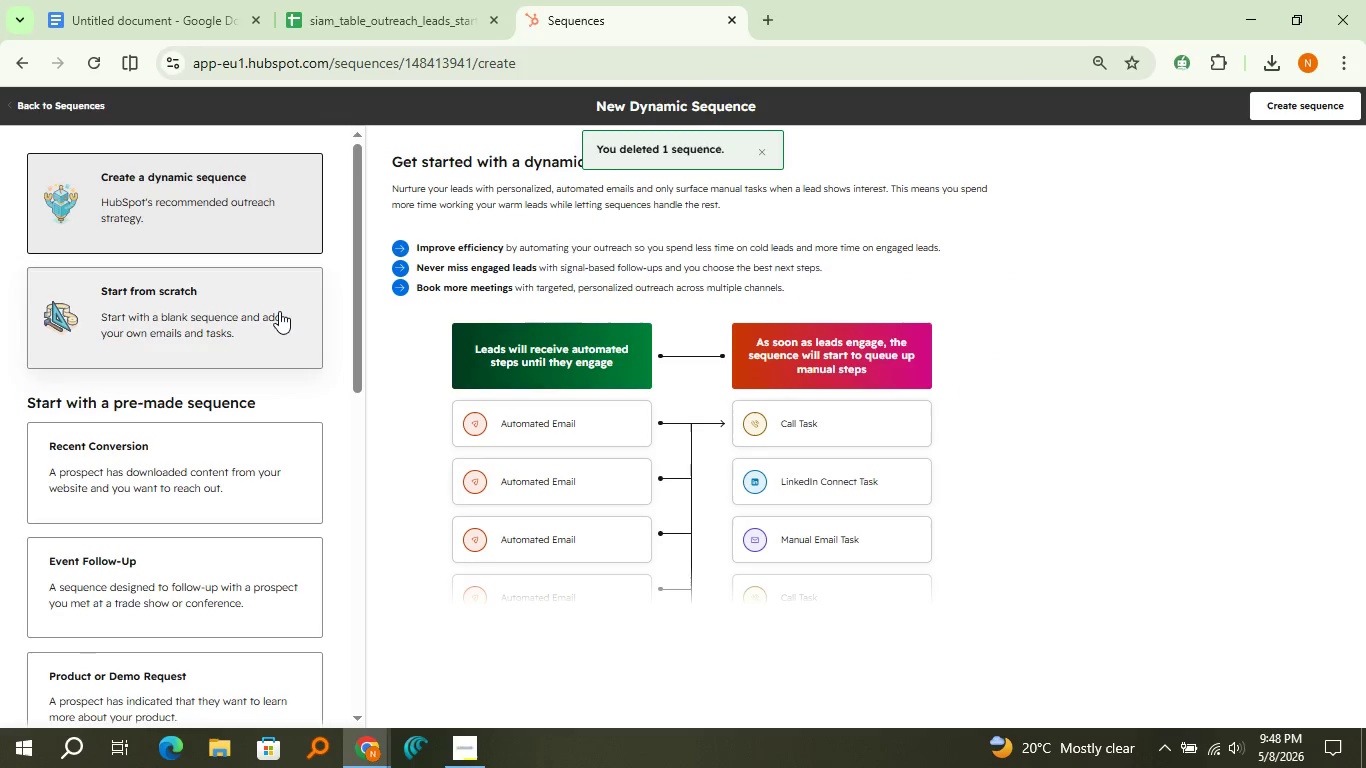 
left_click([279, 311])
 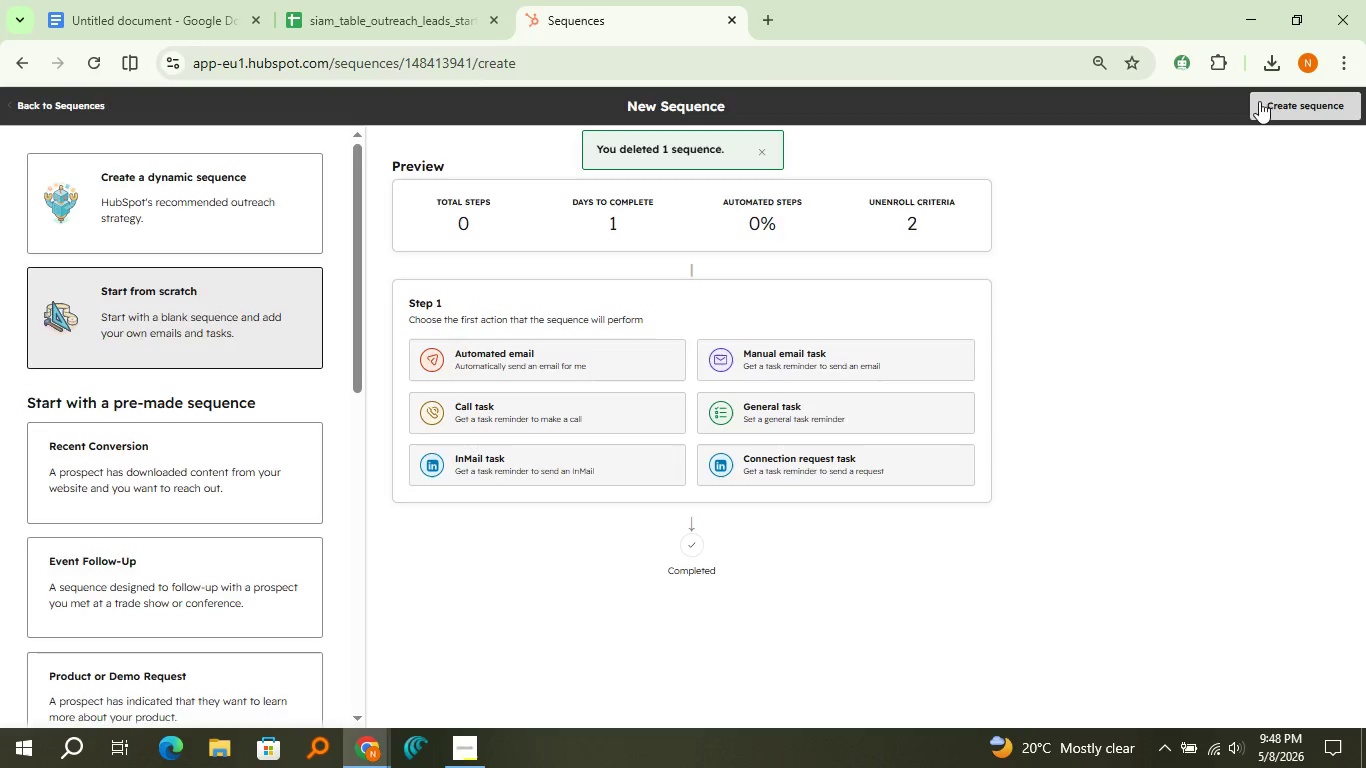 
left_click([1259, 101])
 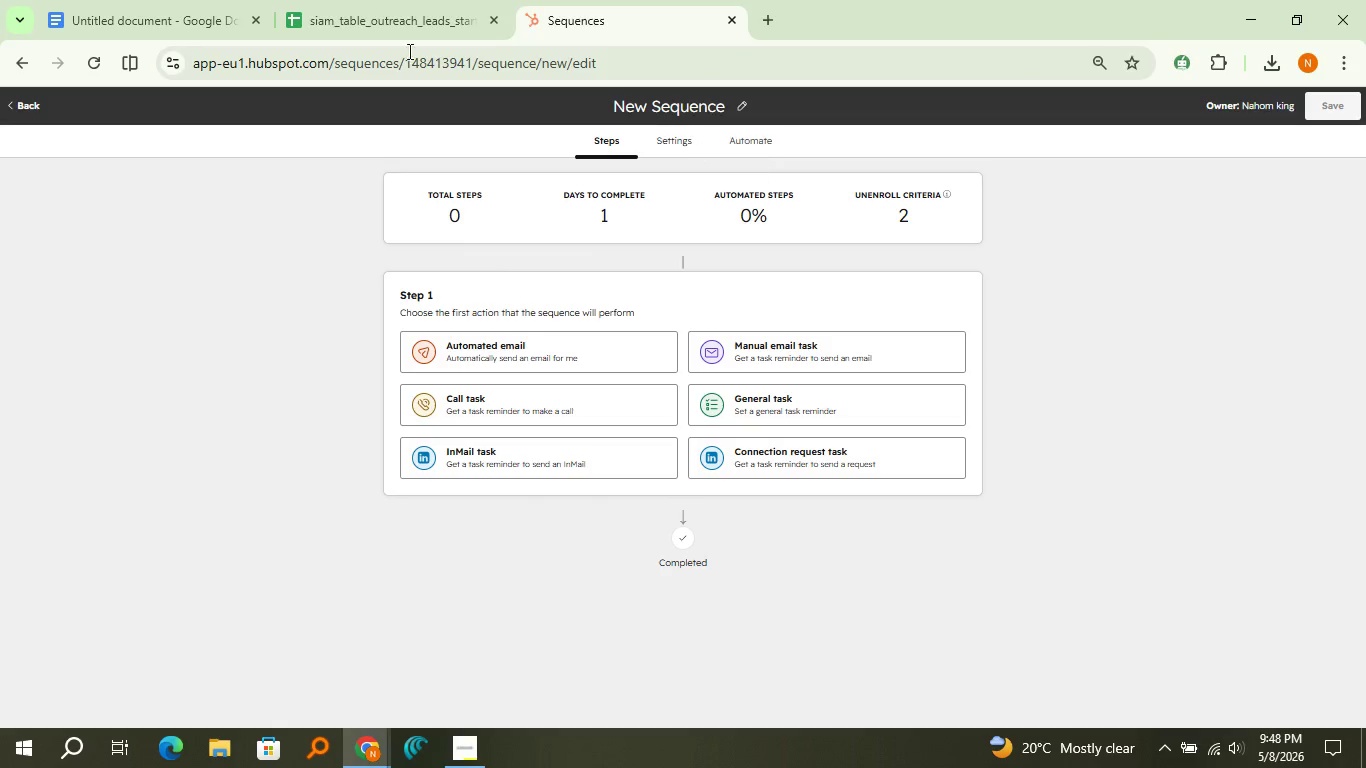 
mouse_move([389, 21])
 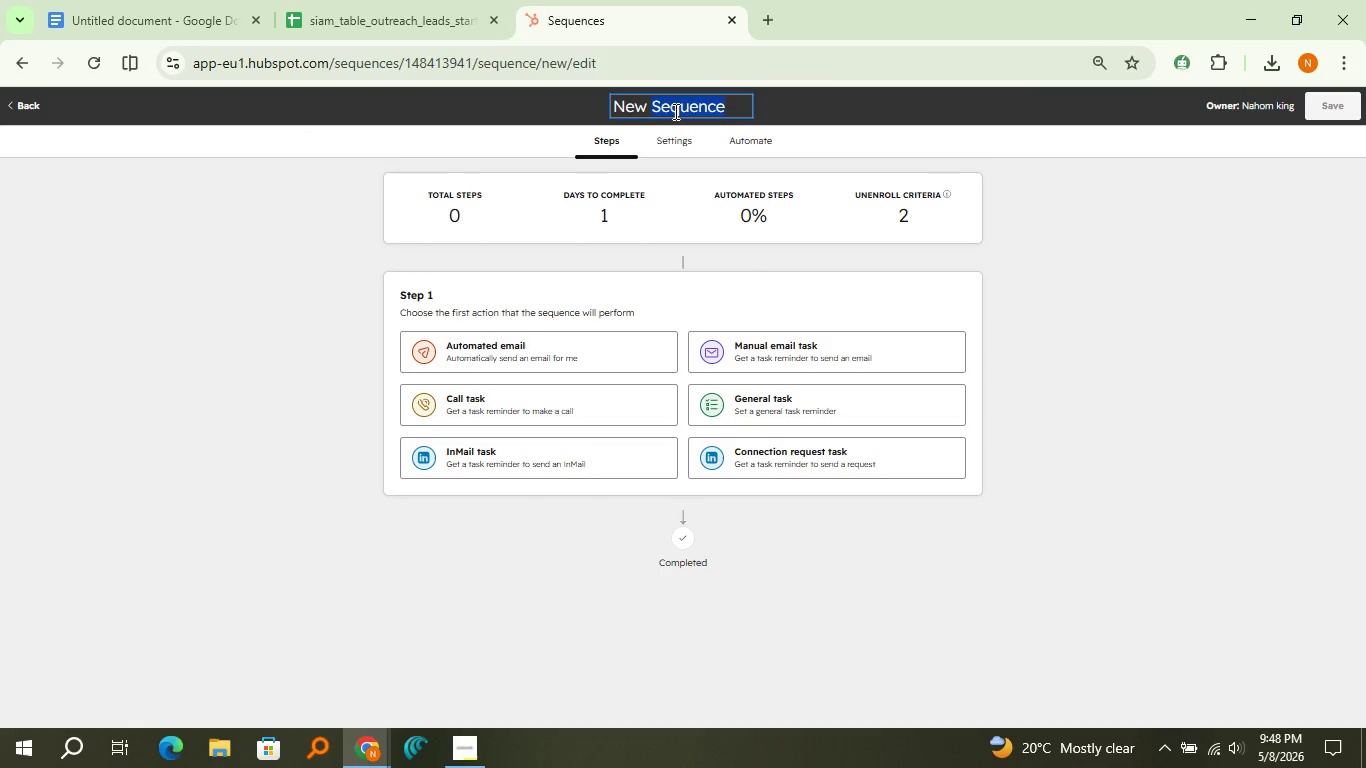 
double_click([674, 111])
 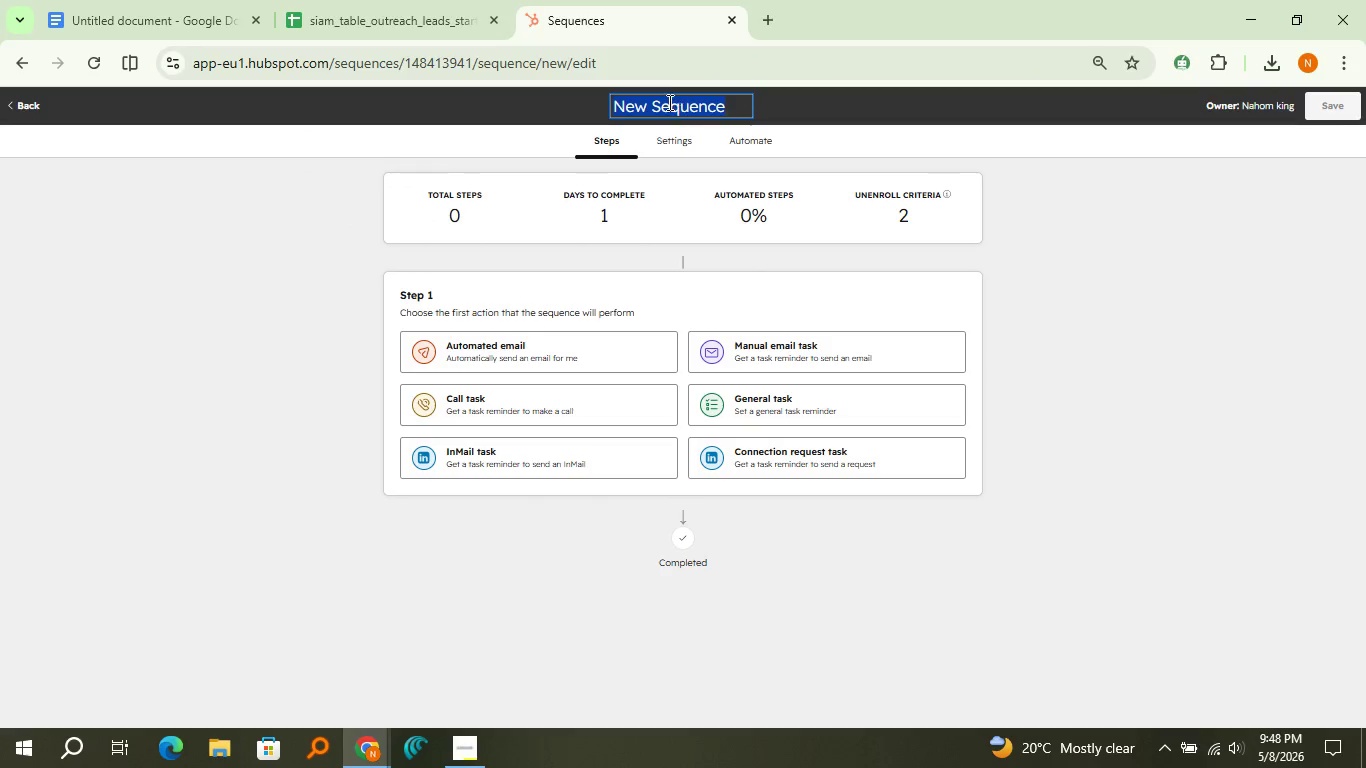 
triple_click([674, 111])
 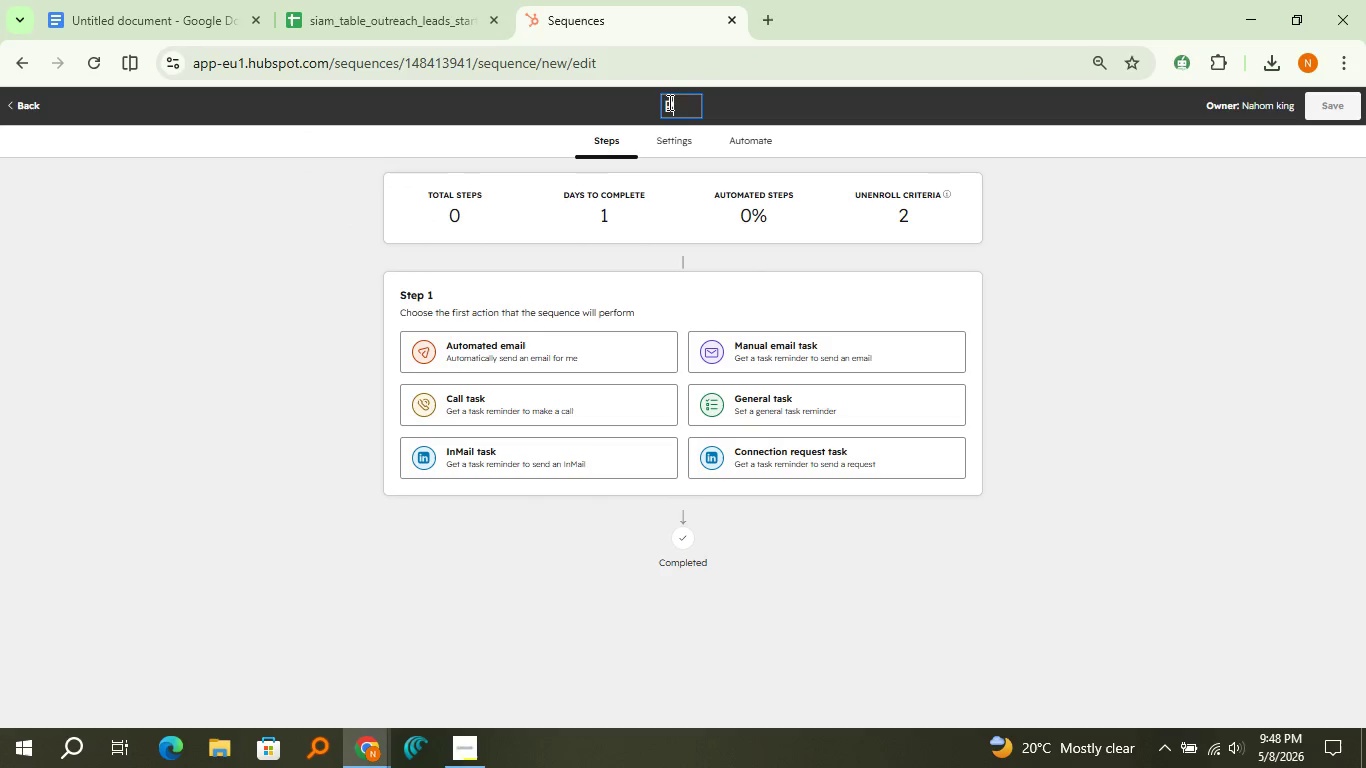 
type(Private Chef's Table Outreach)
 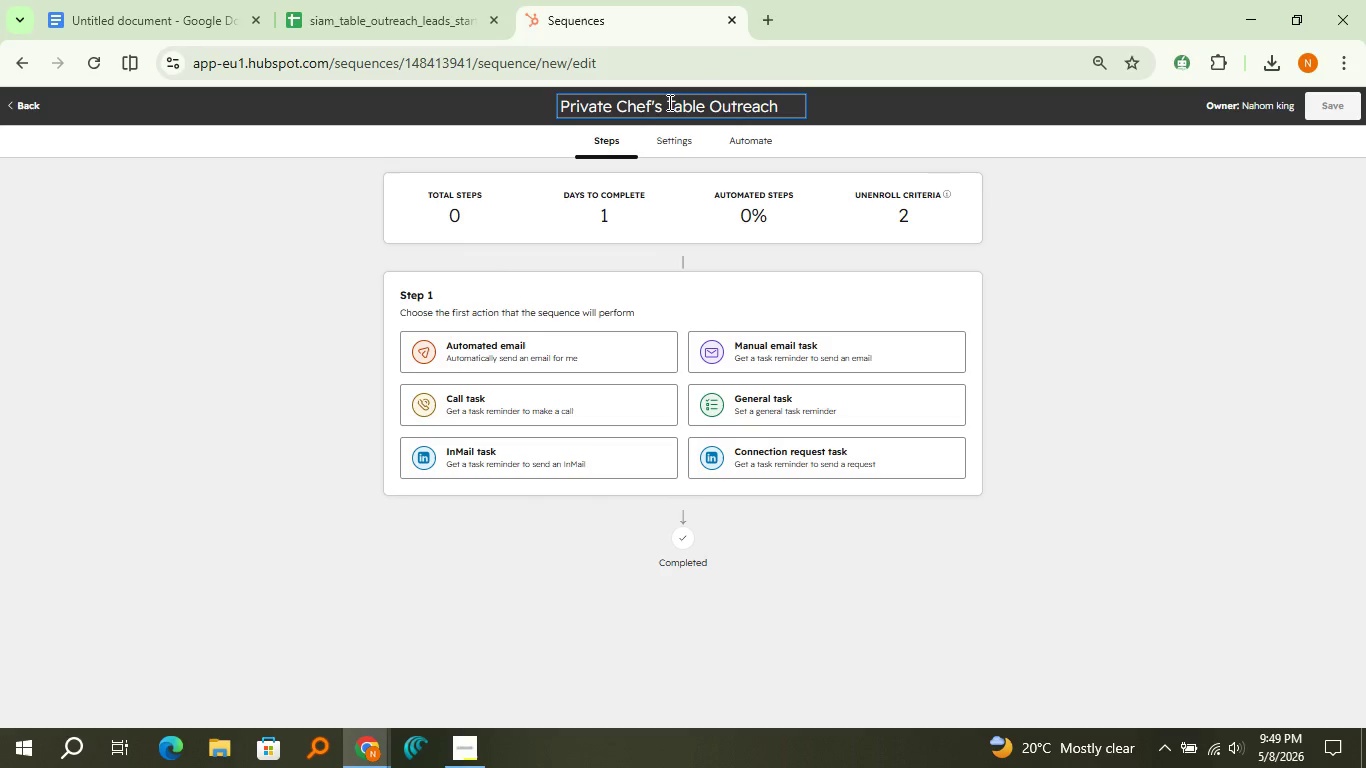 
wait(5.14)
 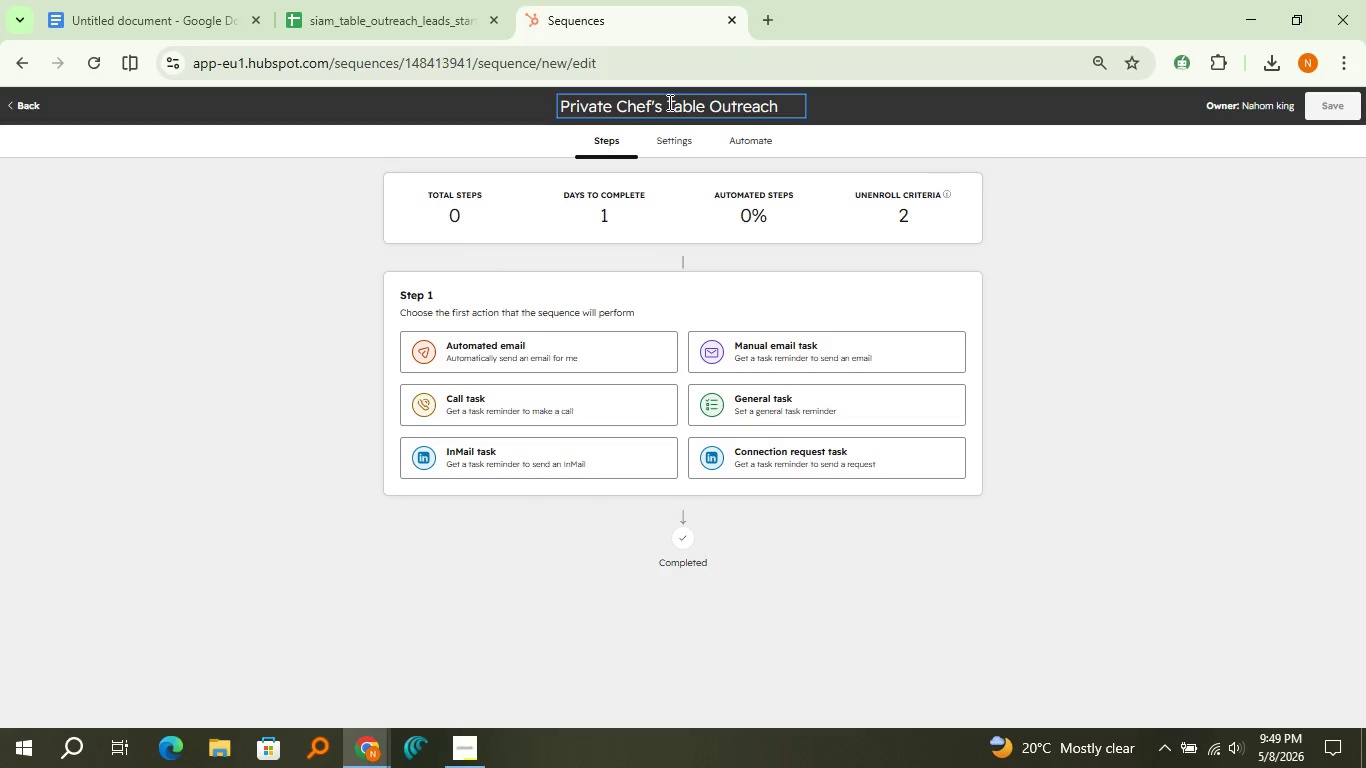 
left_click([550, 266])
 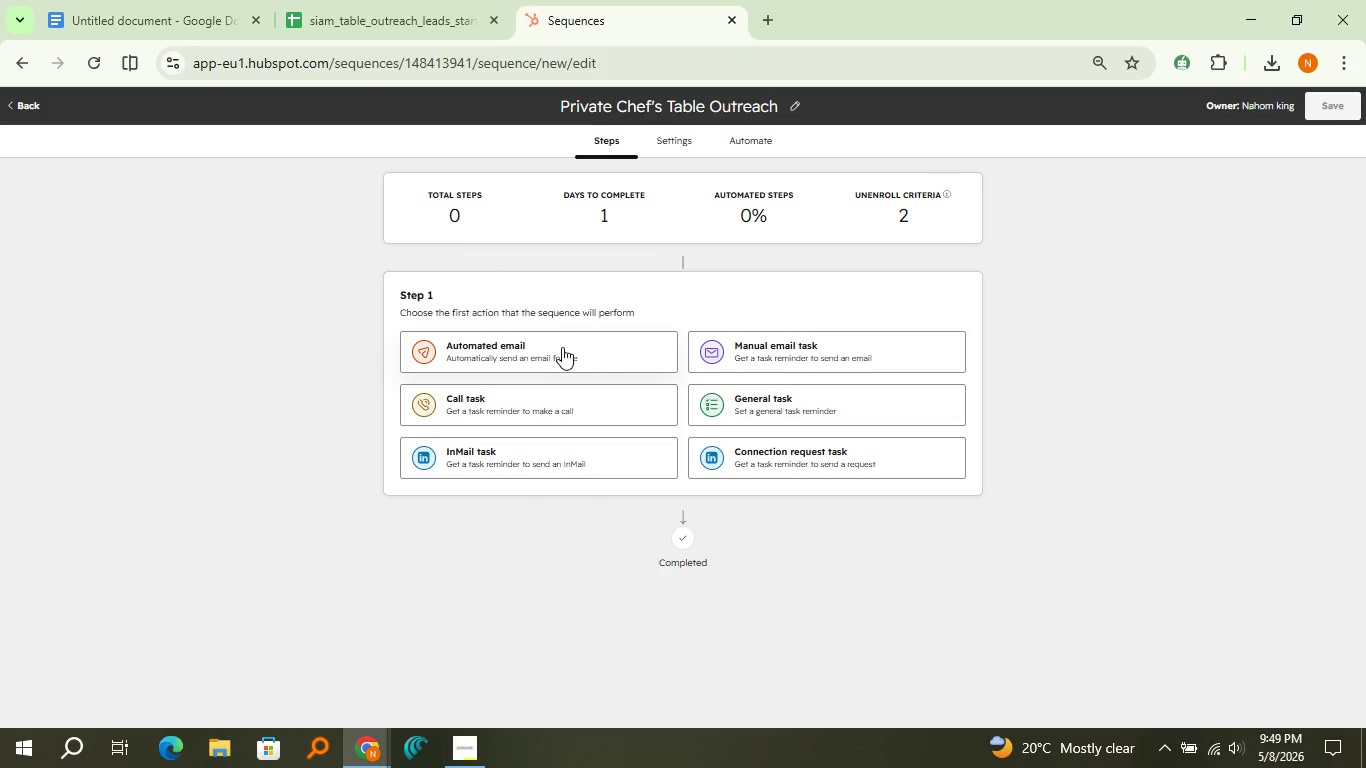 
left_click([562, 347])
 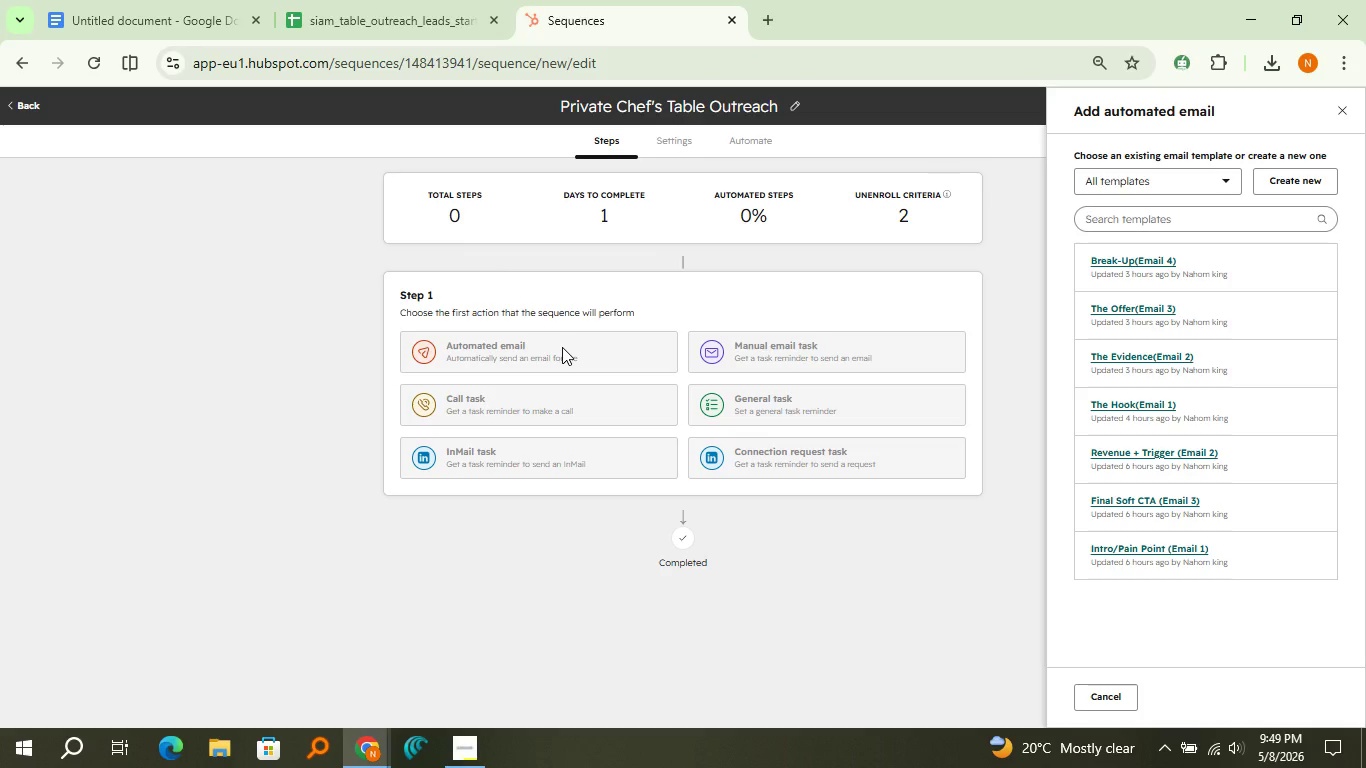 
wait(9.28)
 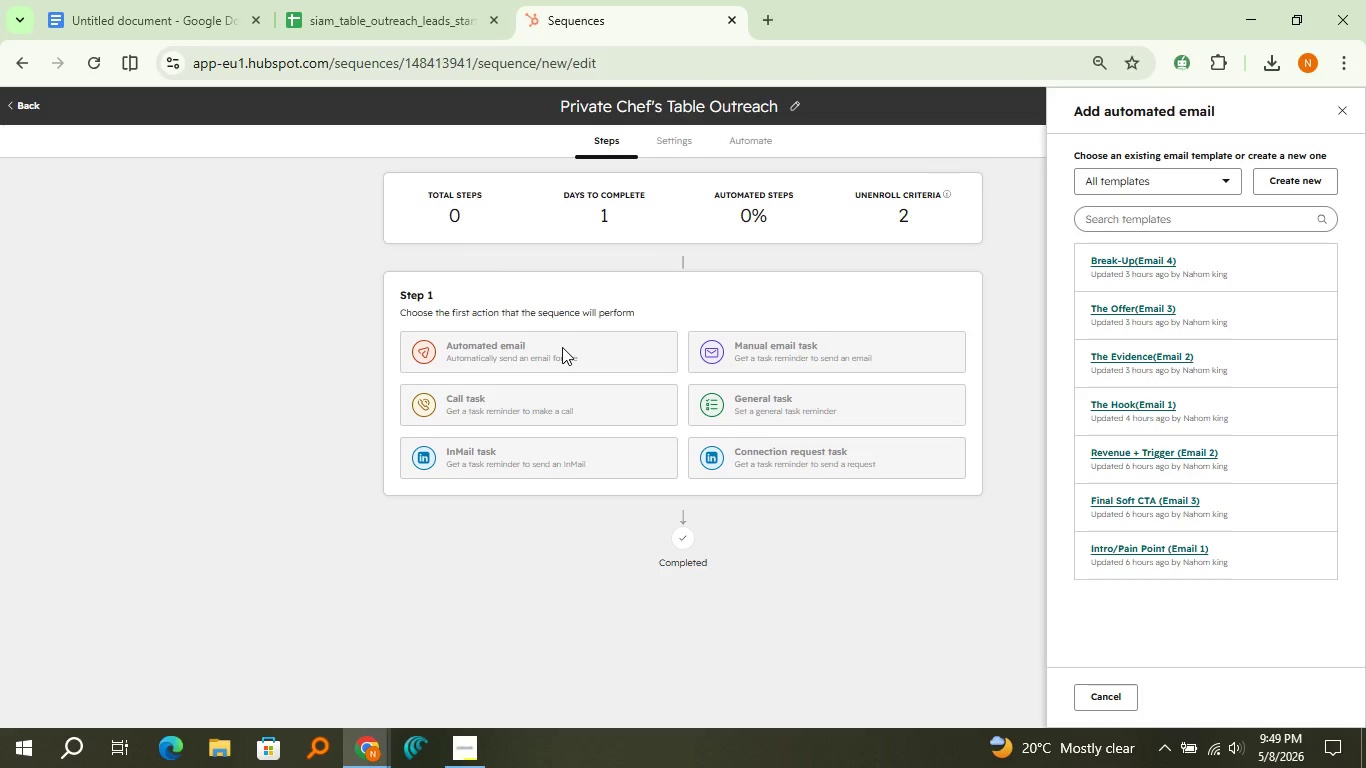 
left_click([1283, 191])
 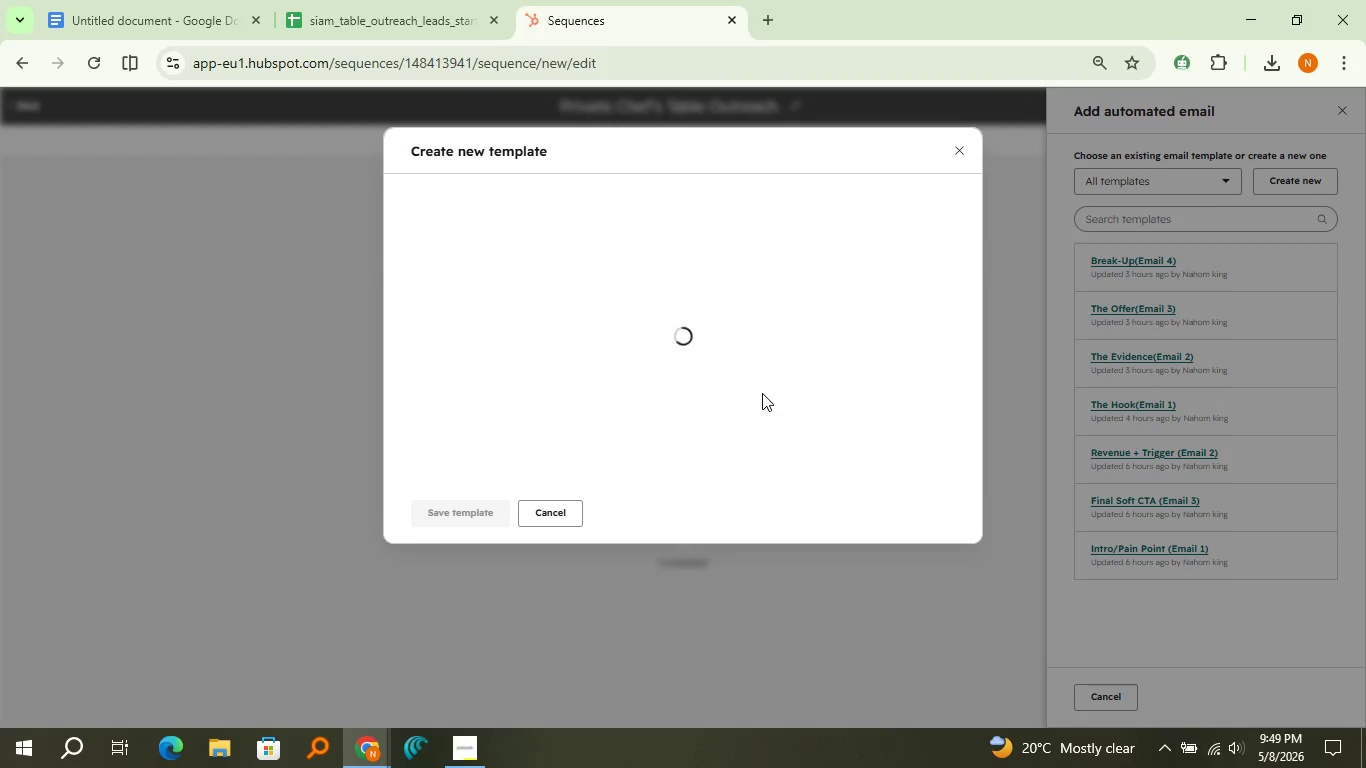 
mouse_move([759, 393])
 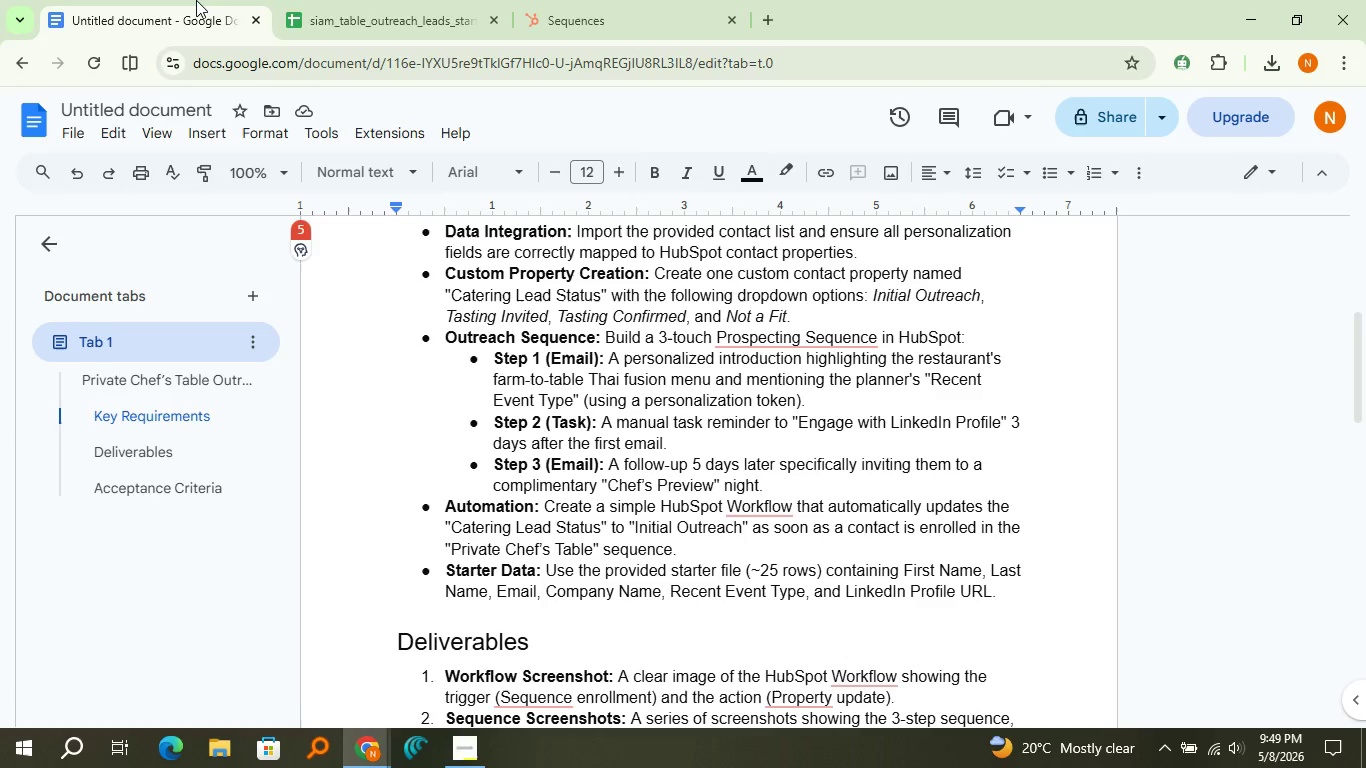 
left_click([196, 0])
 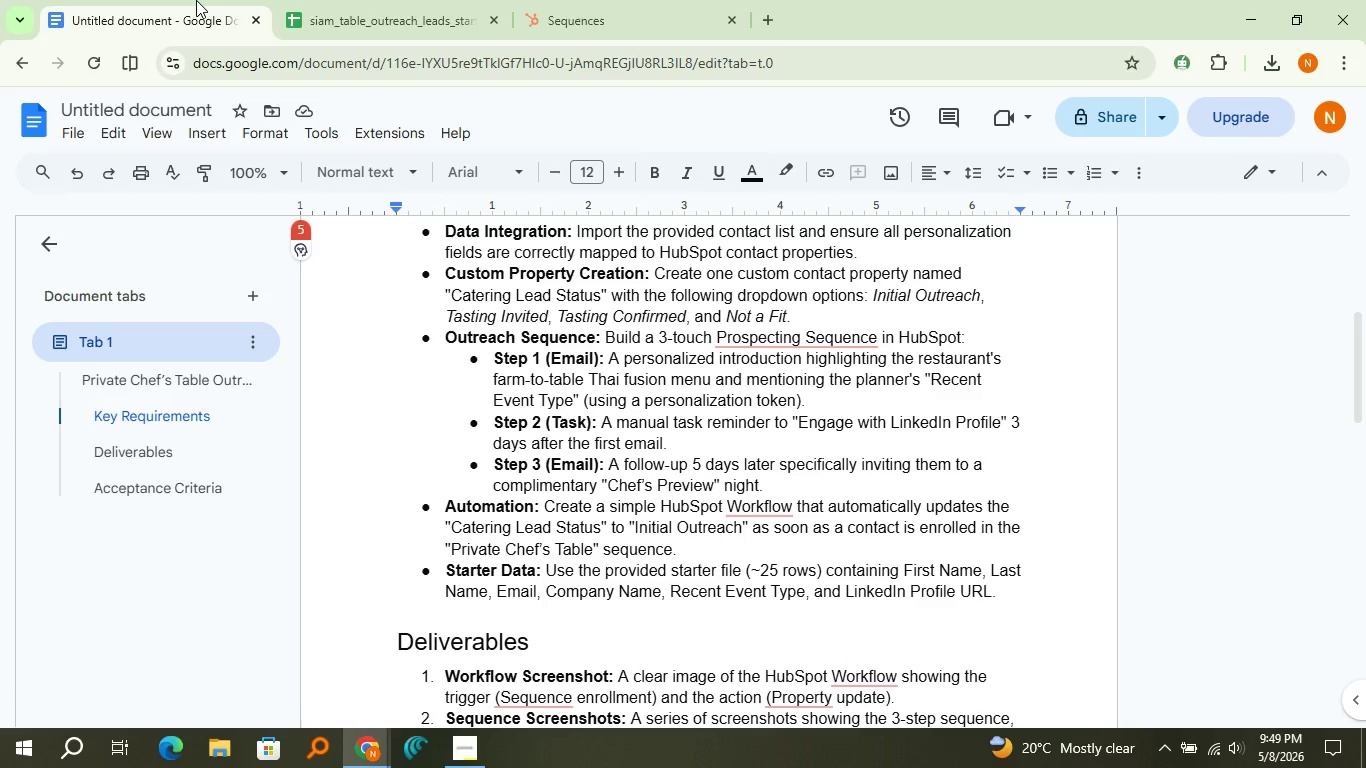 
wait(8.53)
 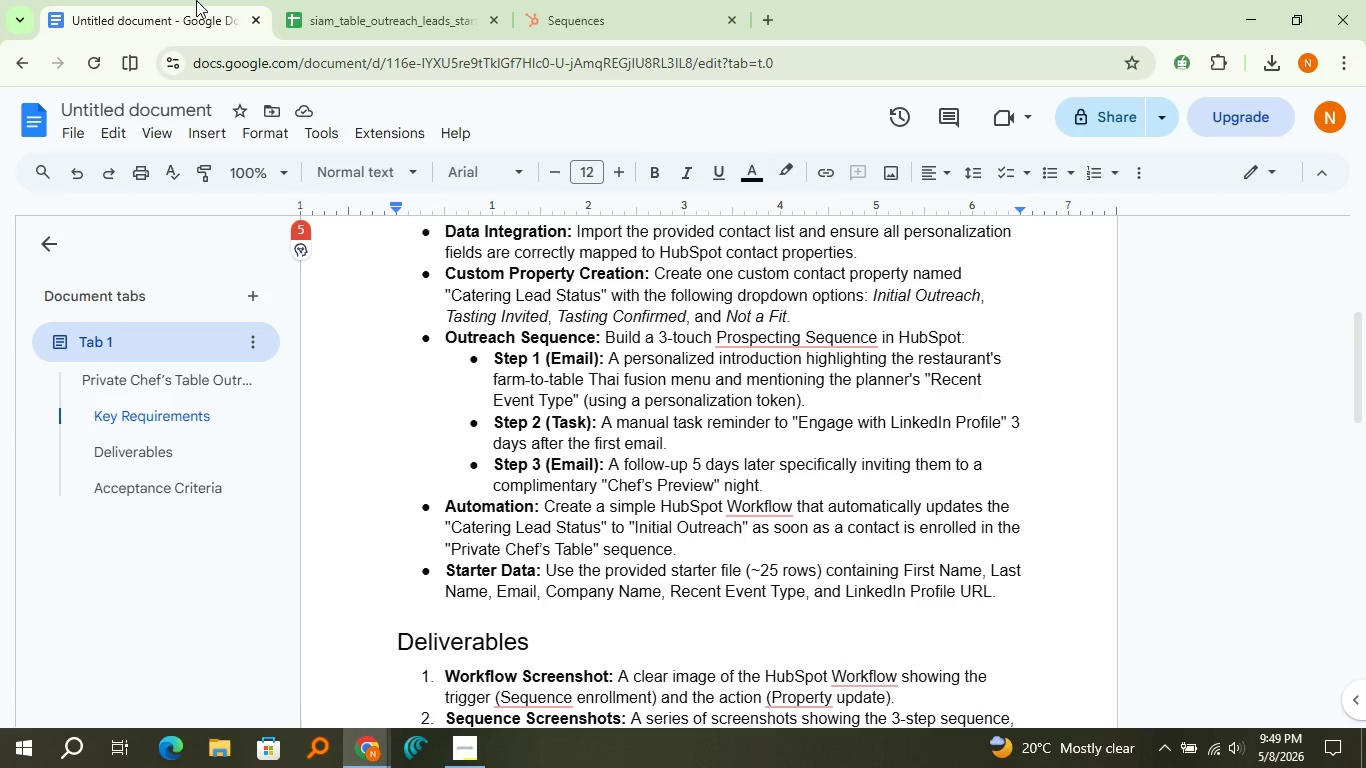 
left_click([595, 3])
 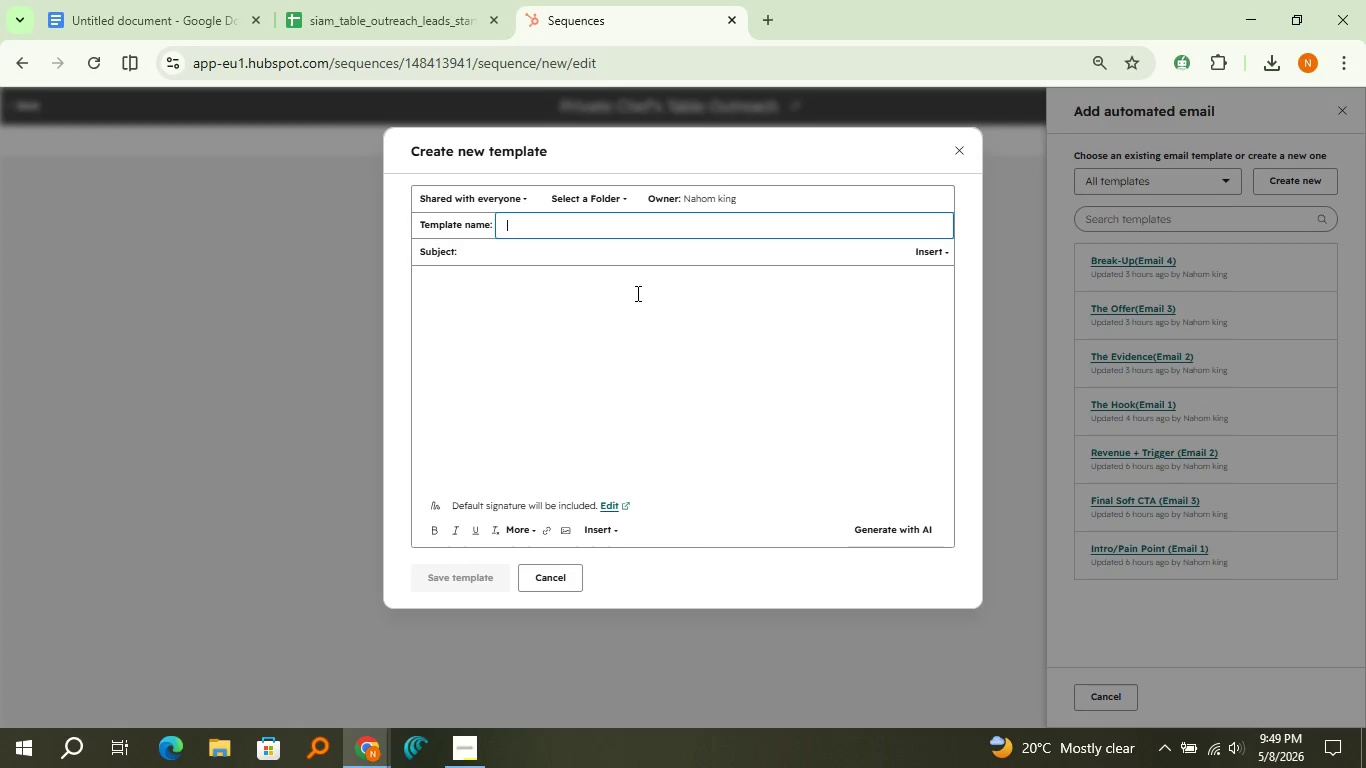 
type(Intoduction())
 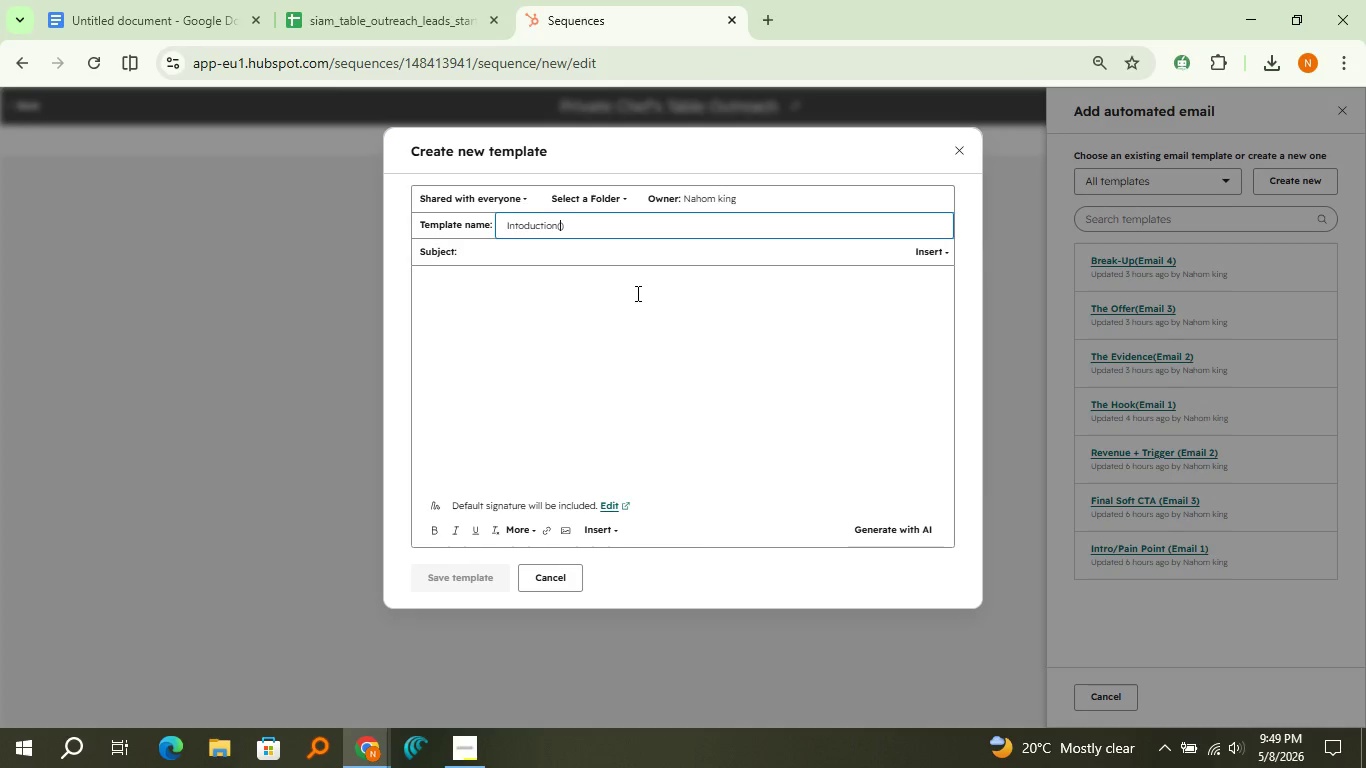 
key(ArrowLeft)
 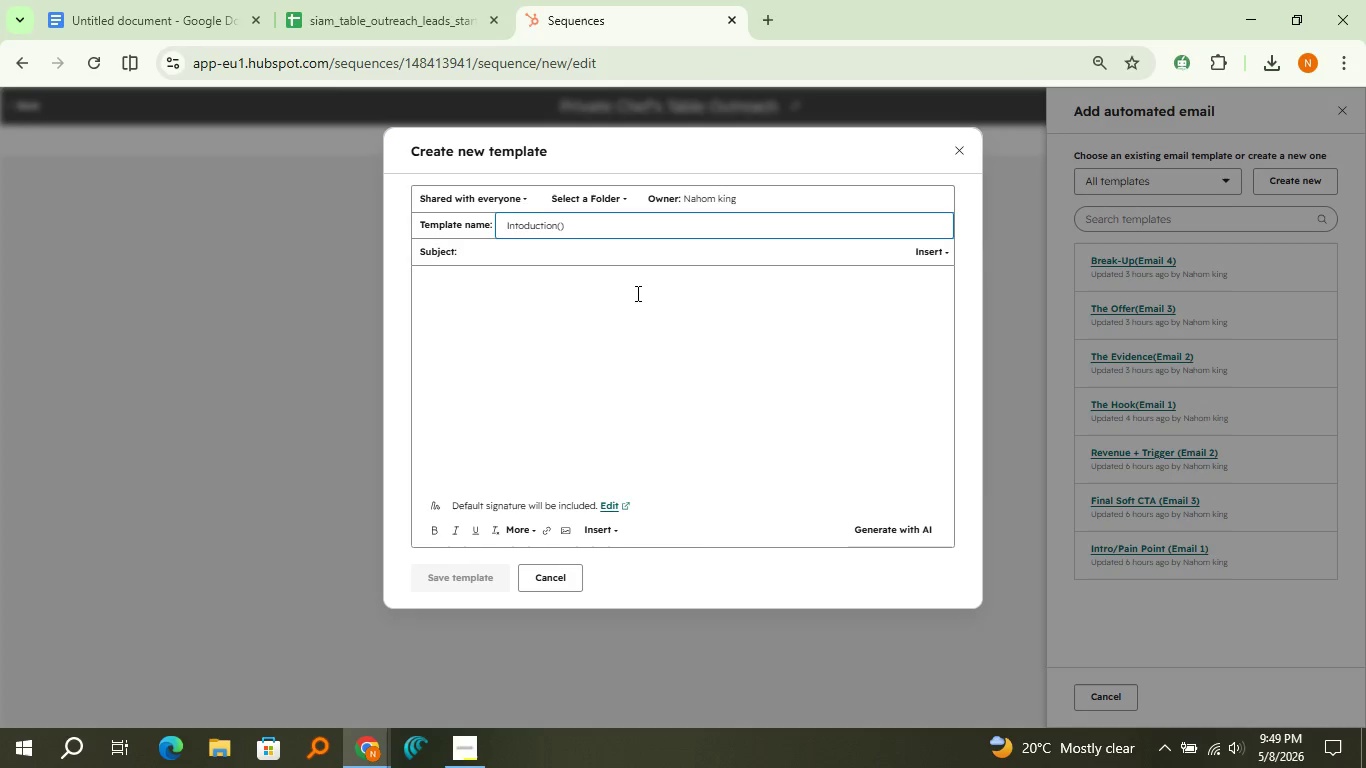 
type(Email 1)
 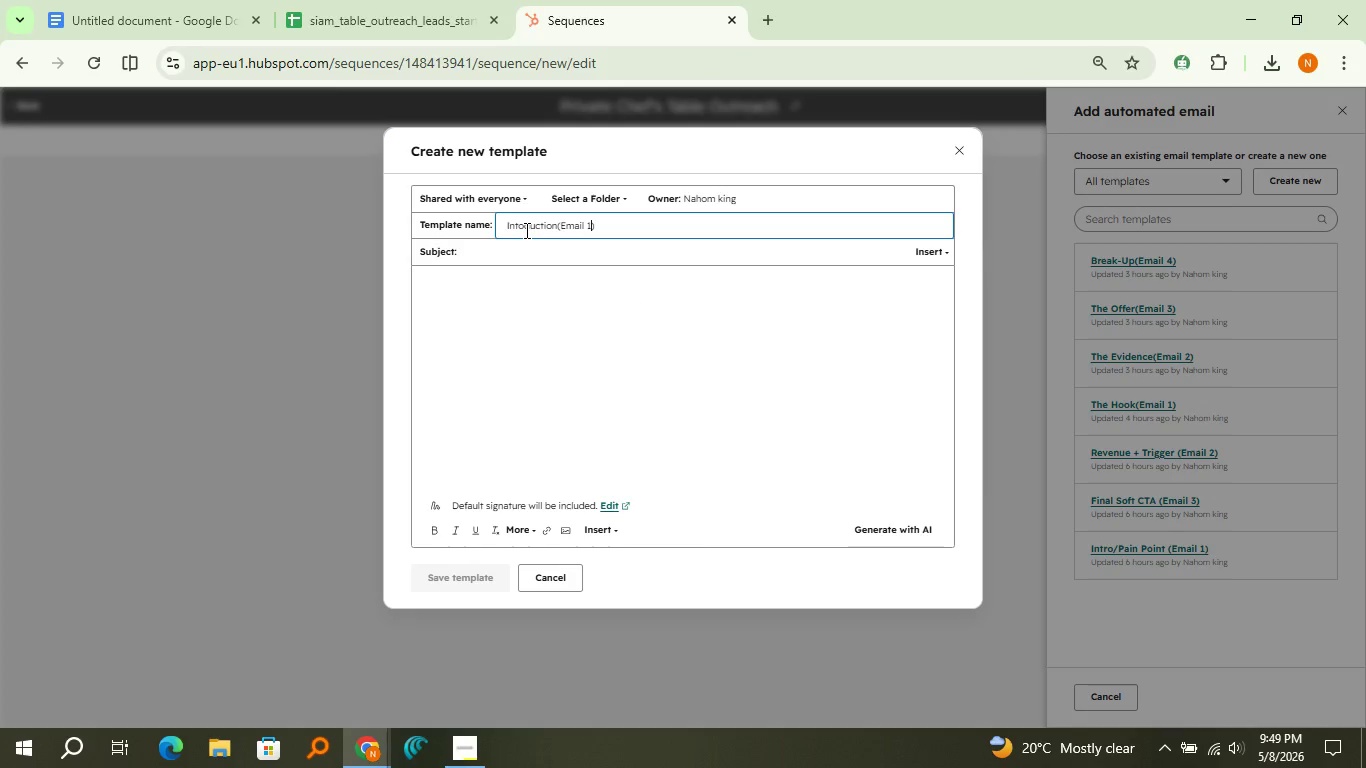 
double_click([525, 230])
 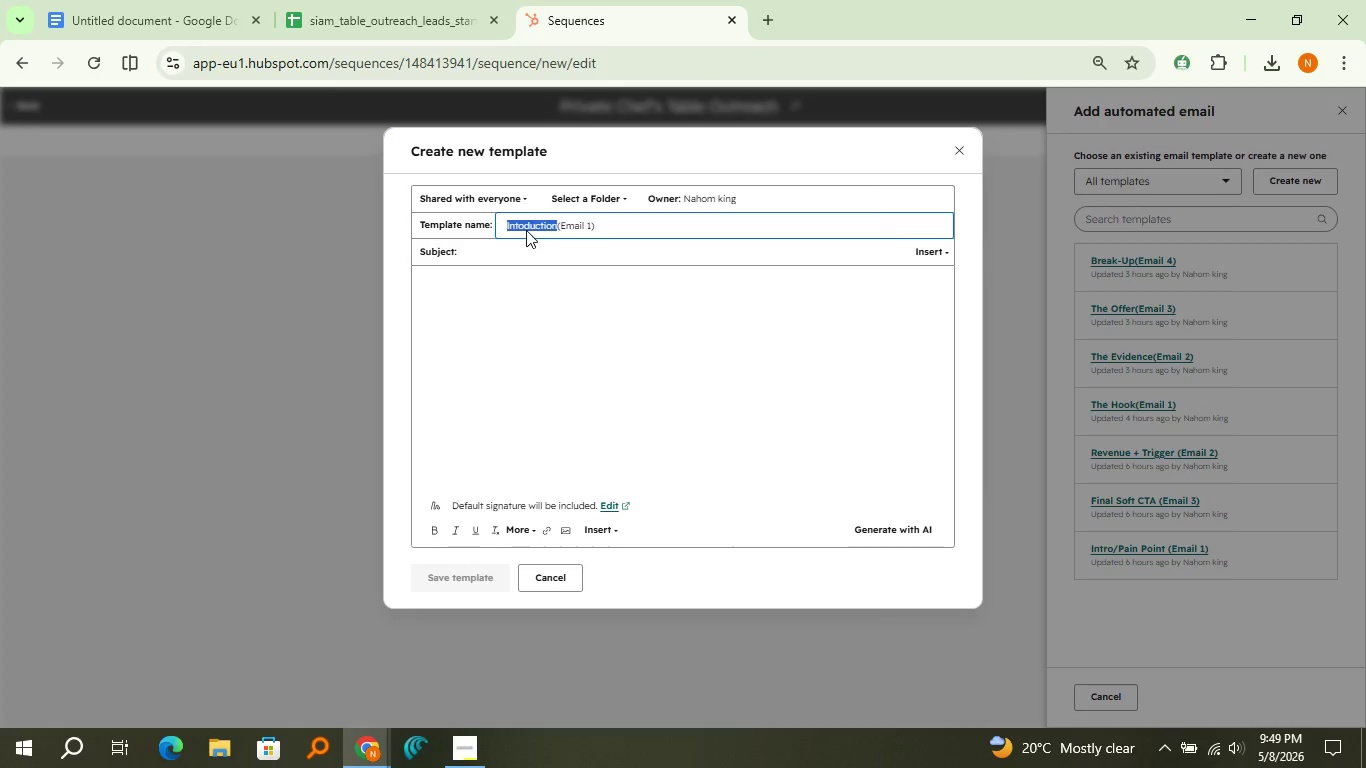 
right_click([526, 230])
 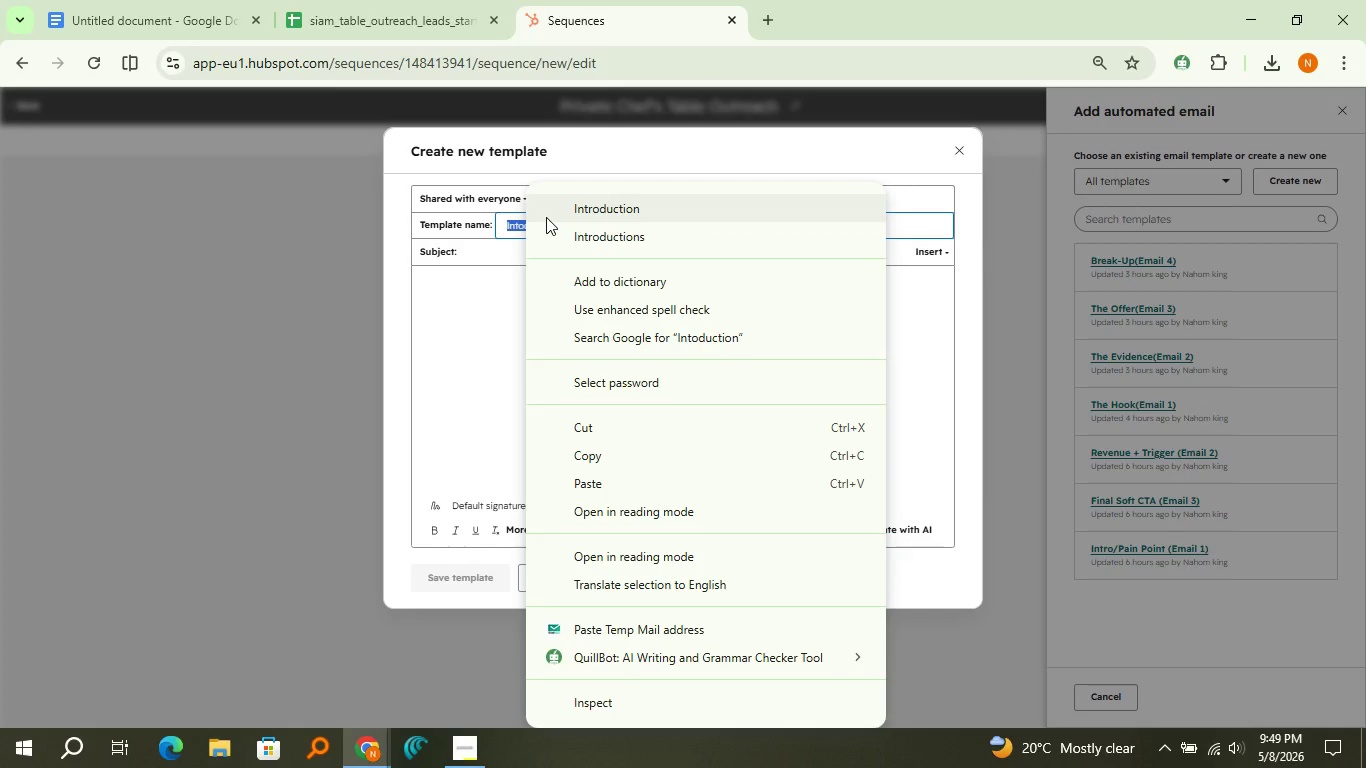 
left_click([546, 217])
 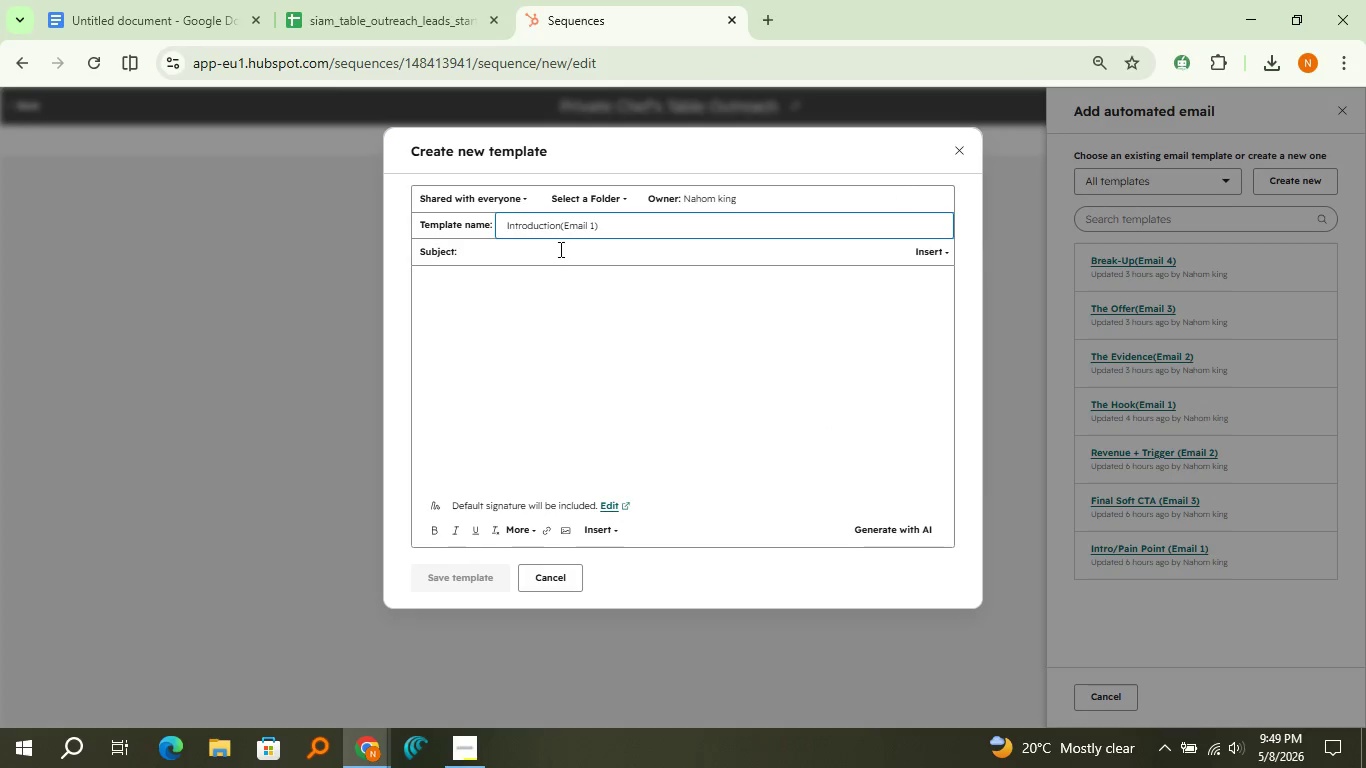 
left_click([557, 249])
 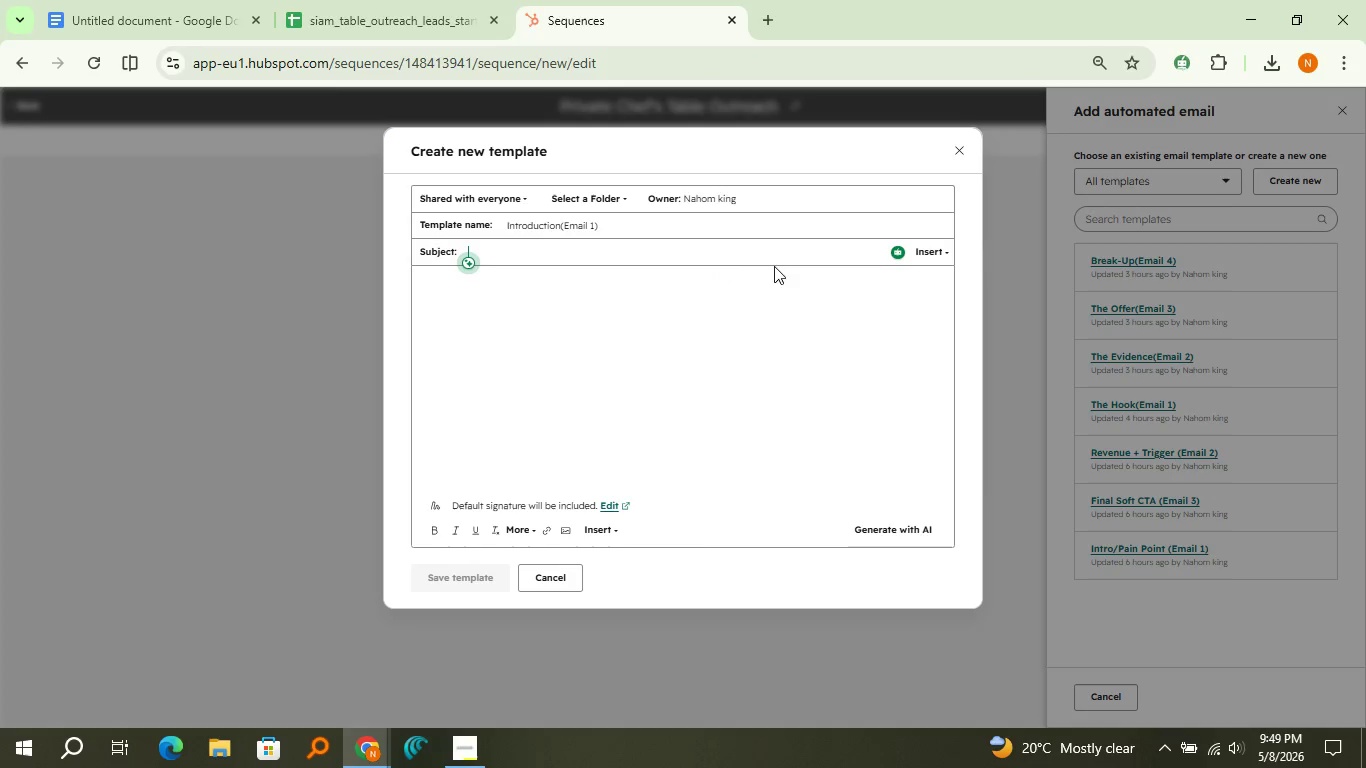 
left_click([924, 258])
 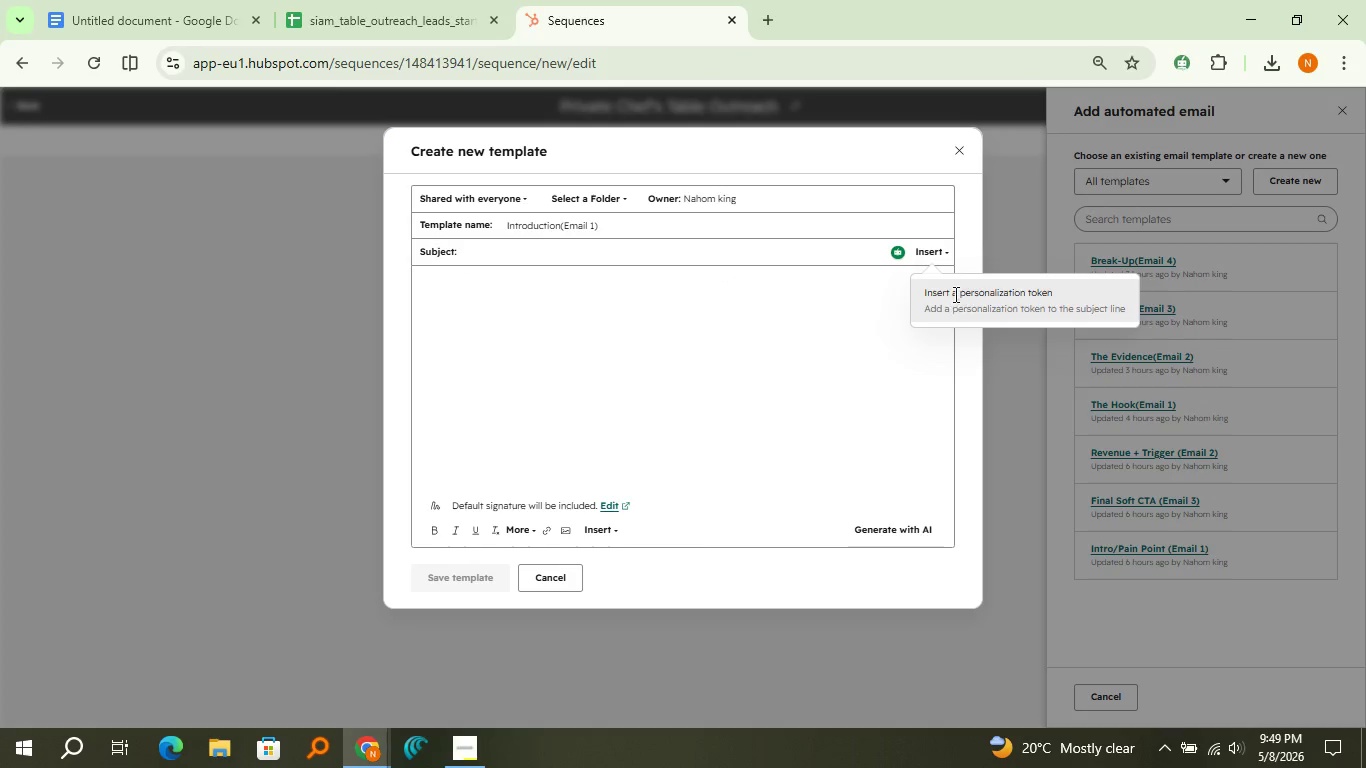 
left_click([954, 294])
 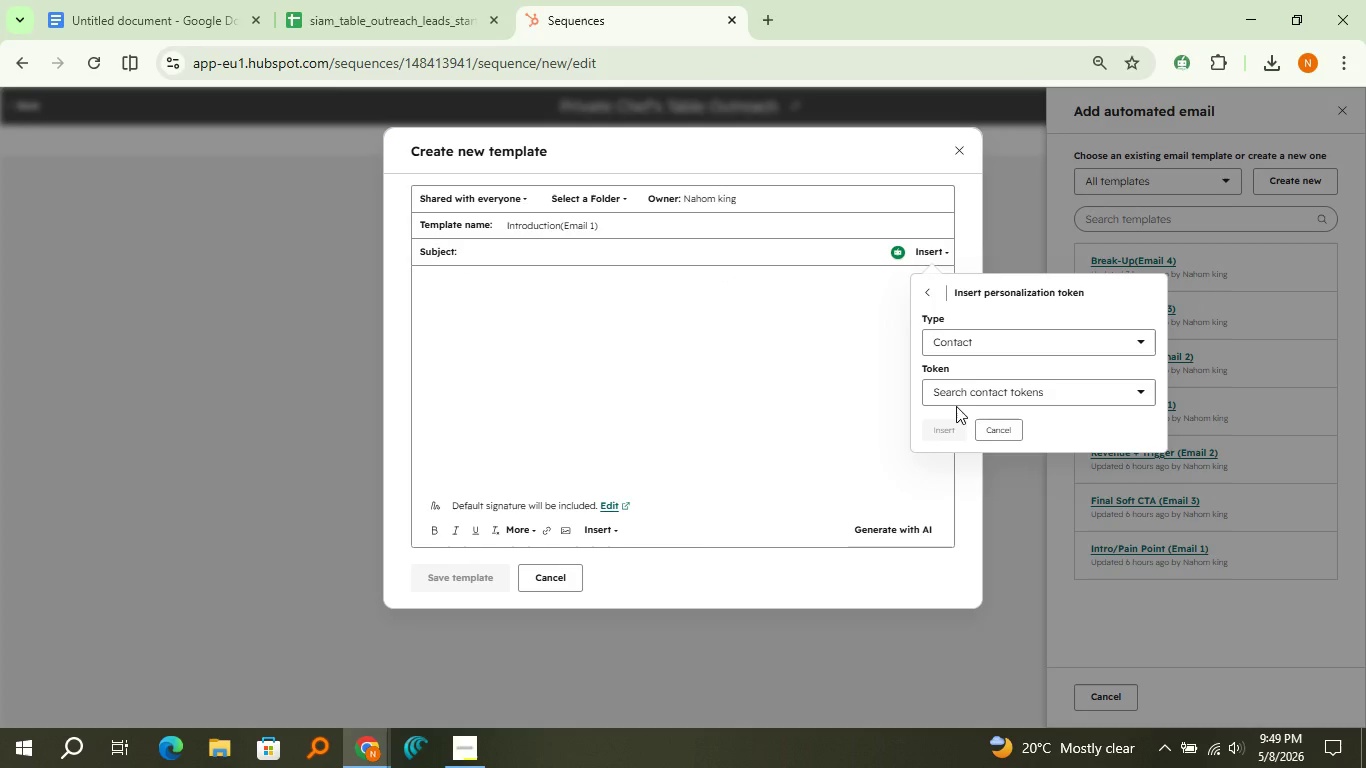 
left_click([956, 406])
 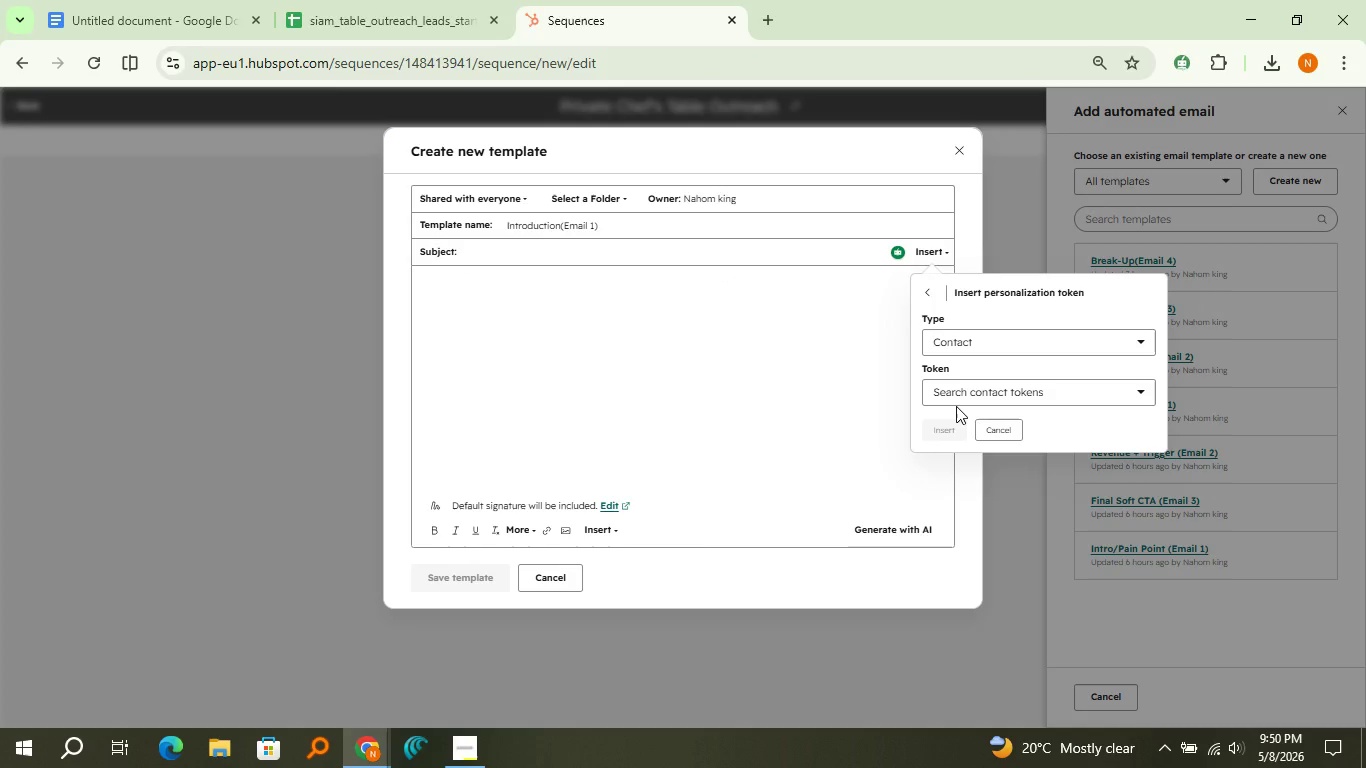 
wait(5.16)
 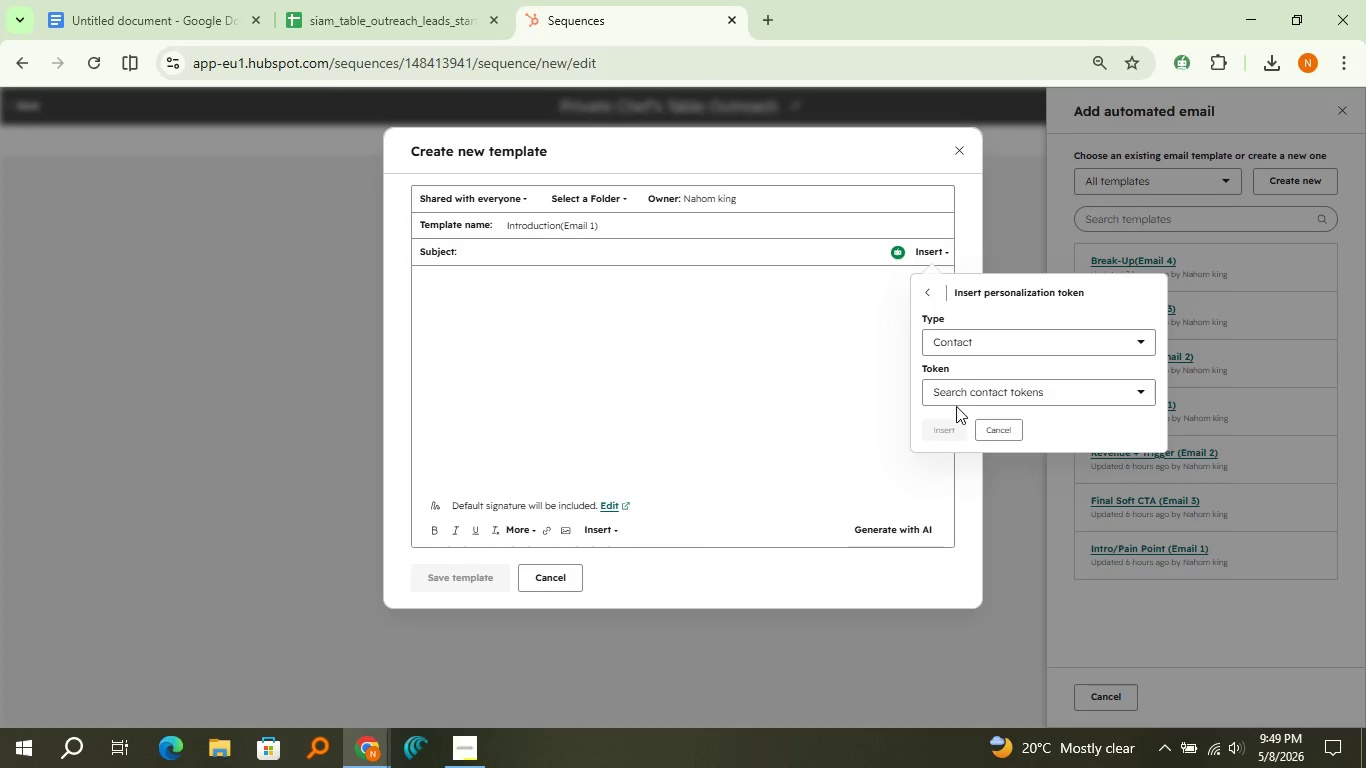 
left_click([966, 397])
 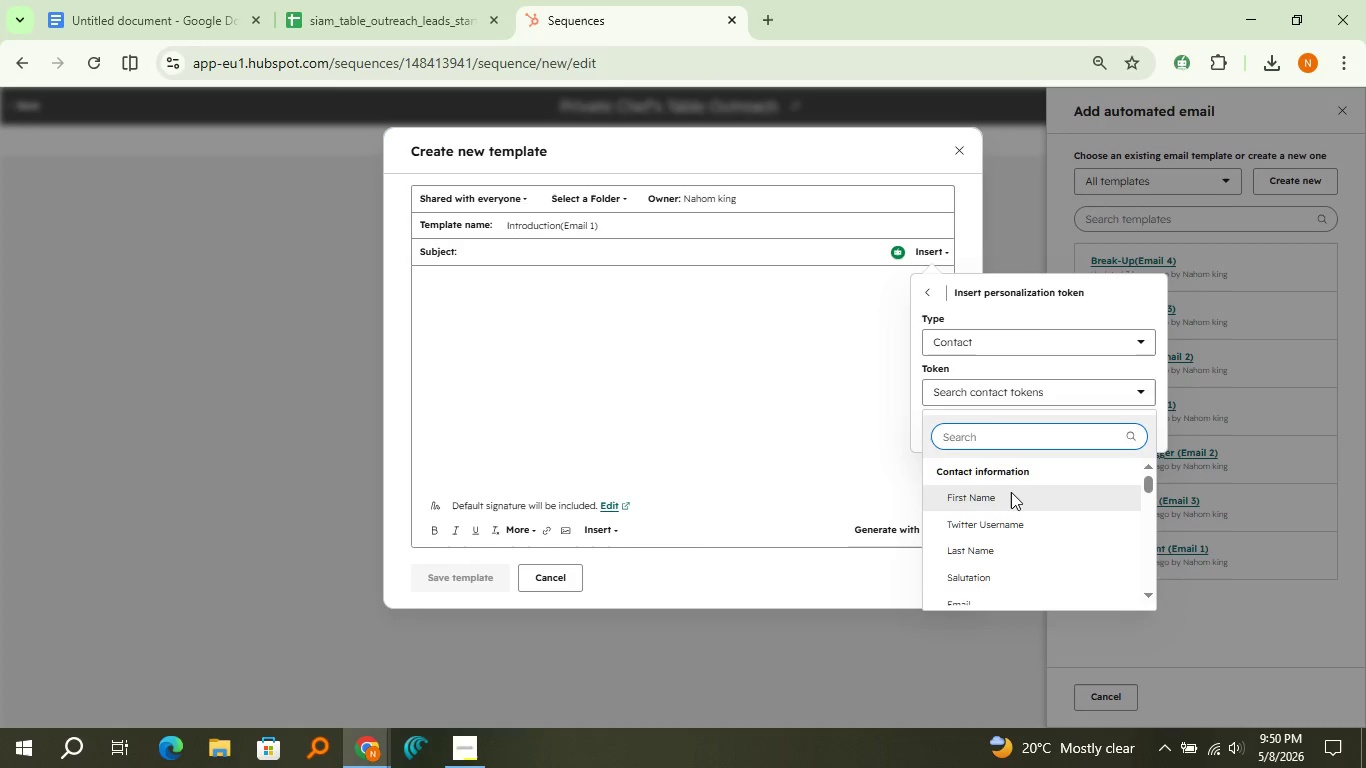 
left_click([1011, 492])
 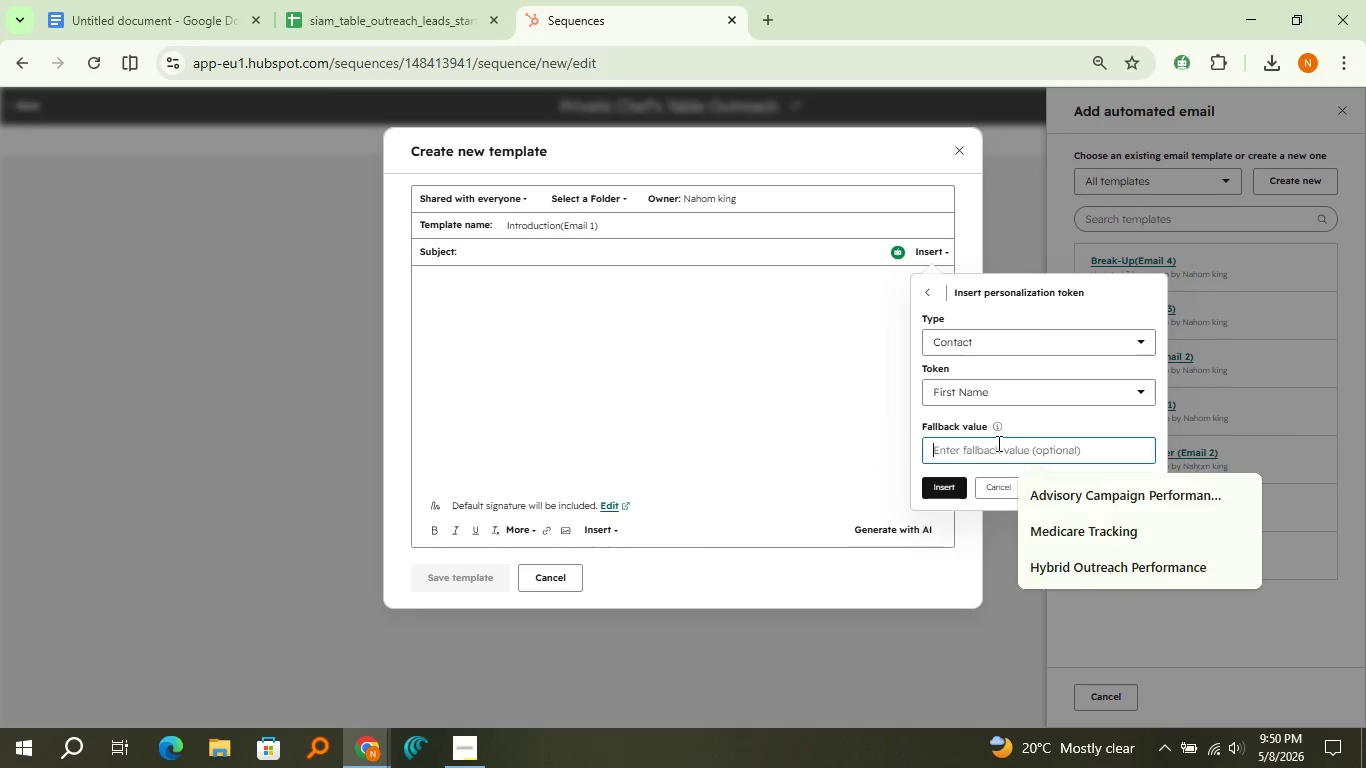 
left_click([997, 443])
 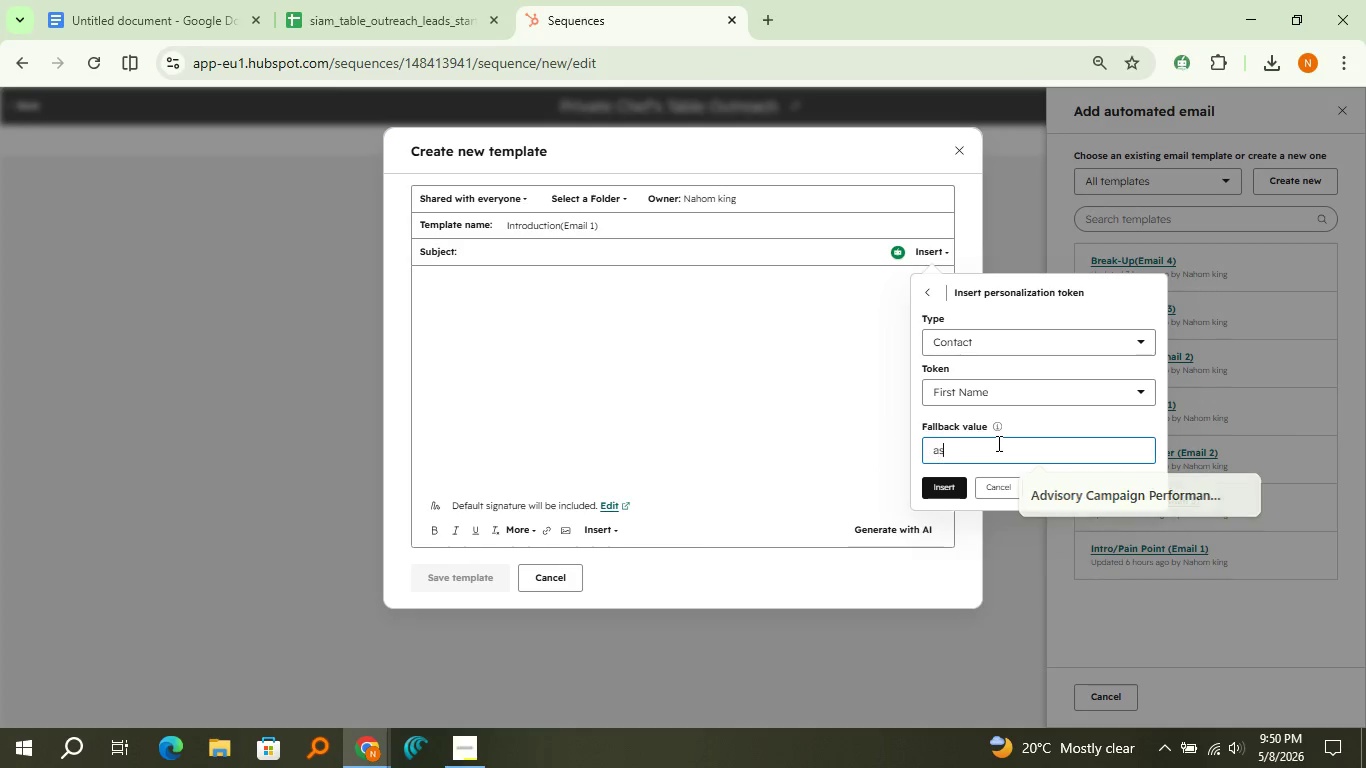 
hold_key(key=A, duration=0.39)
 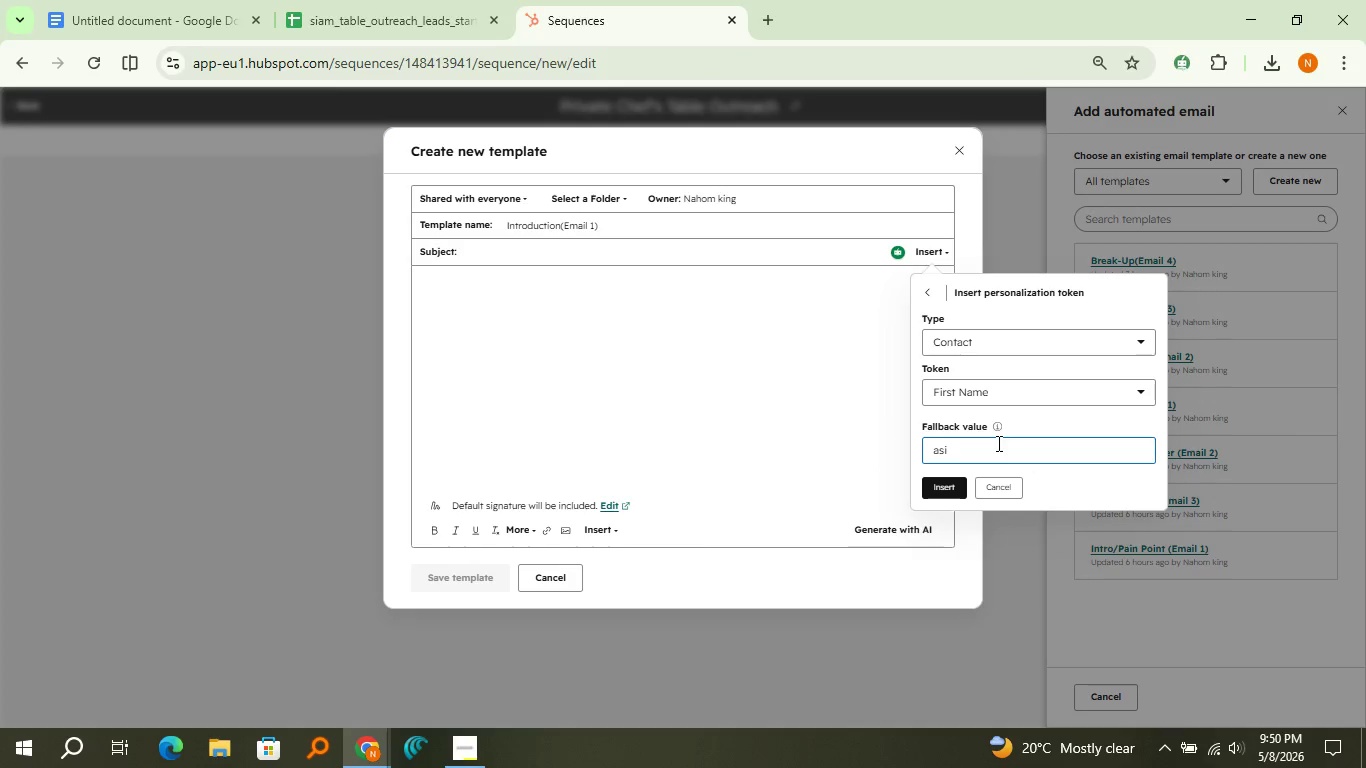 
type(si)
key(Backspace)
key(Backspace)
key(Backspace)
type(Sir/Madam)
 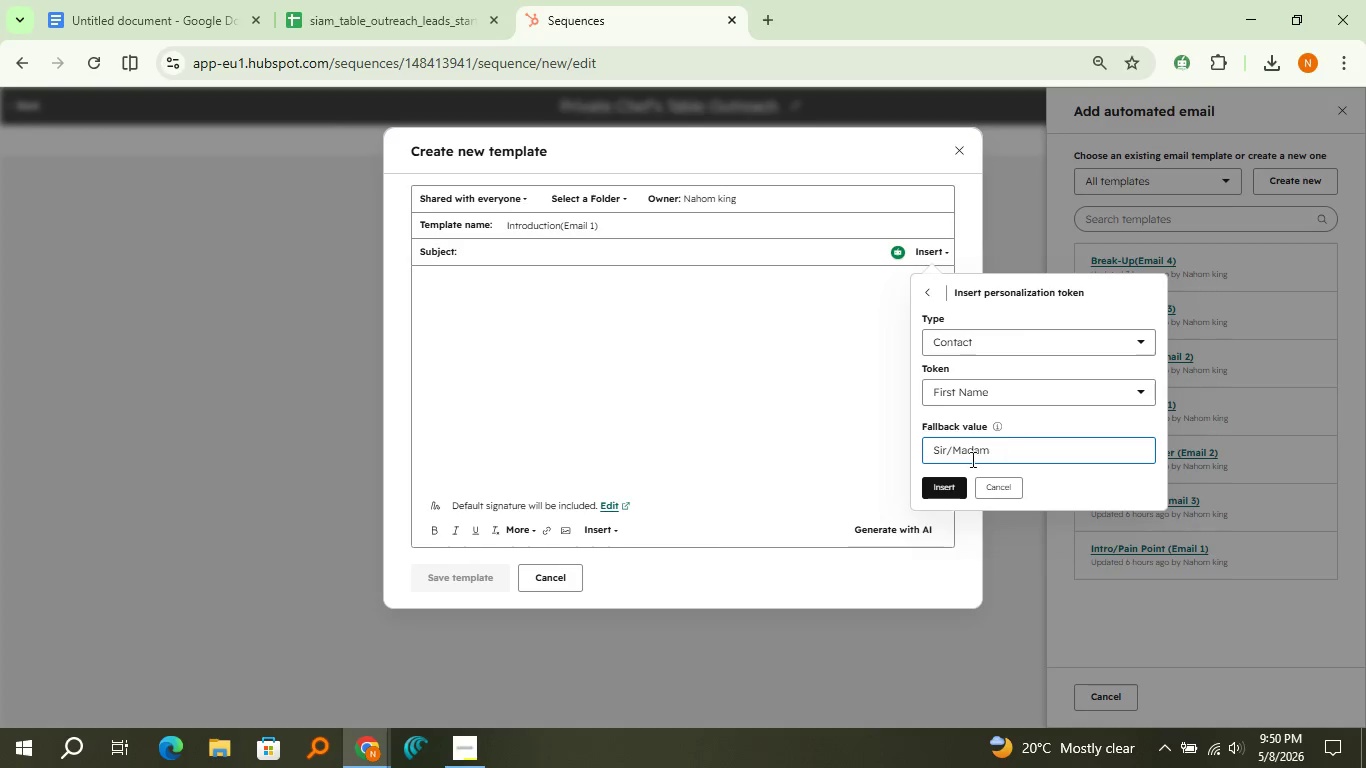 
left_click([946, 478])
 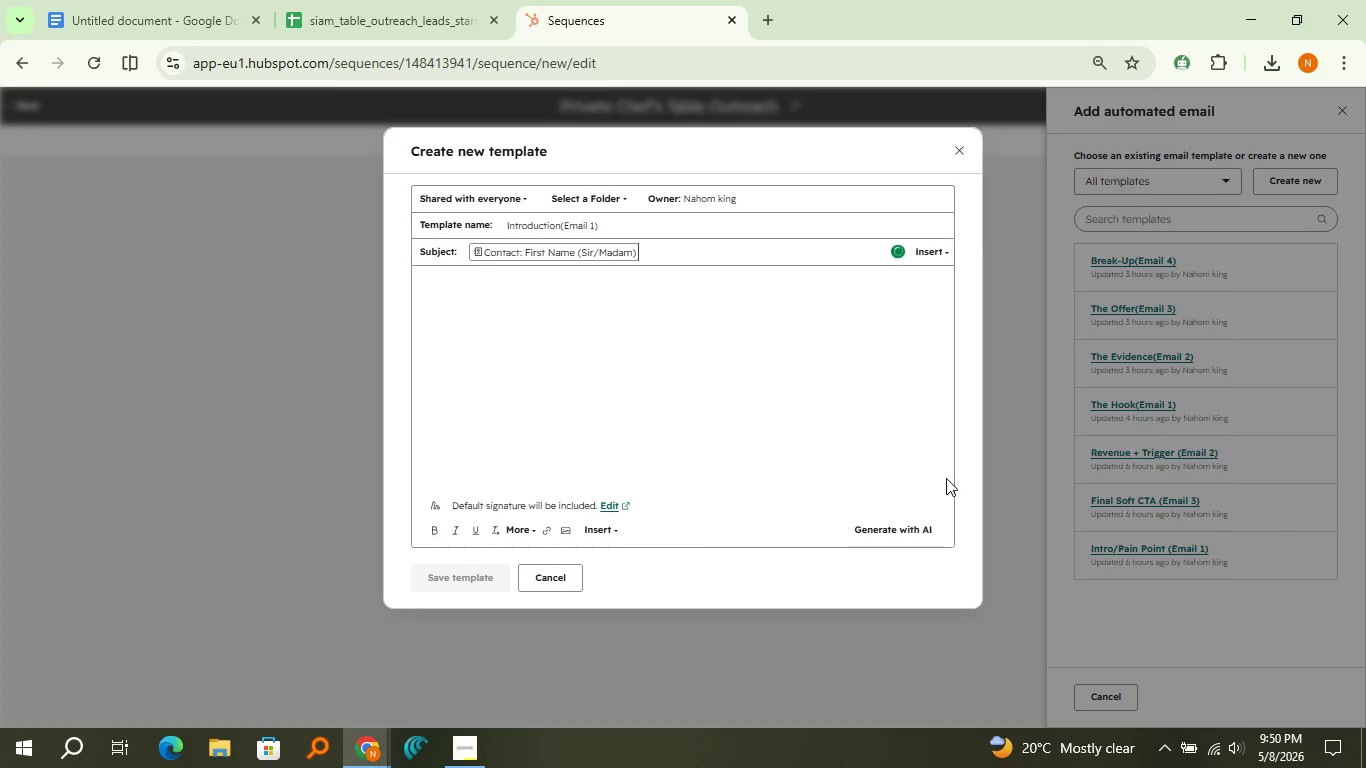 
type(, a private culinary experience for your )
 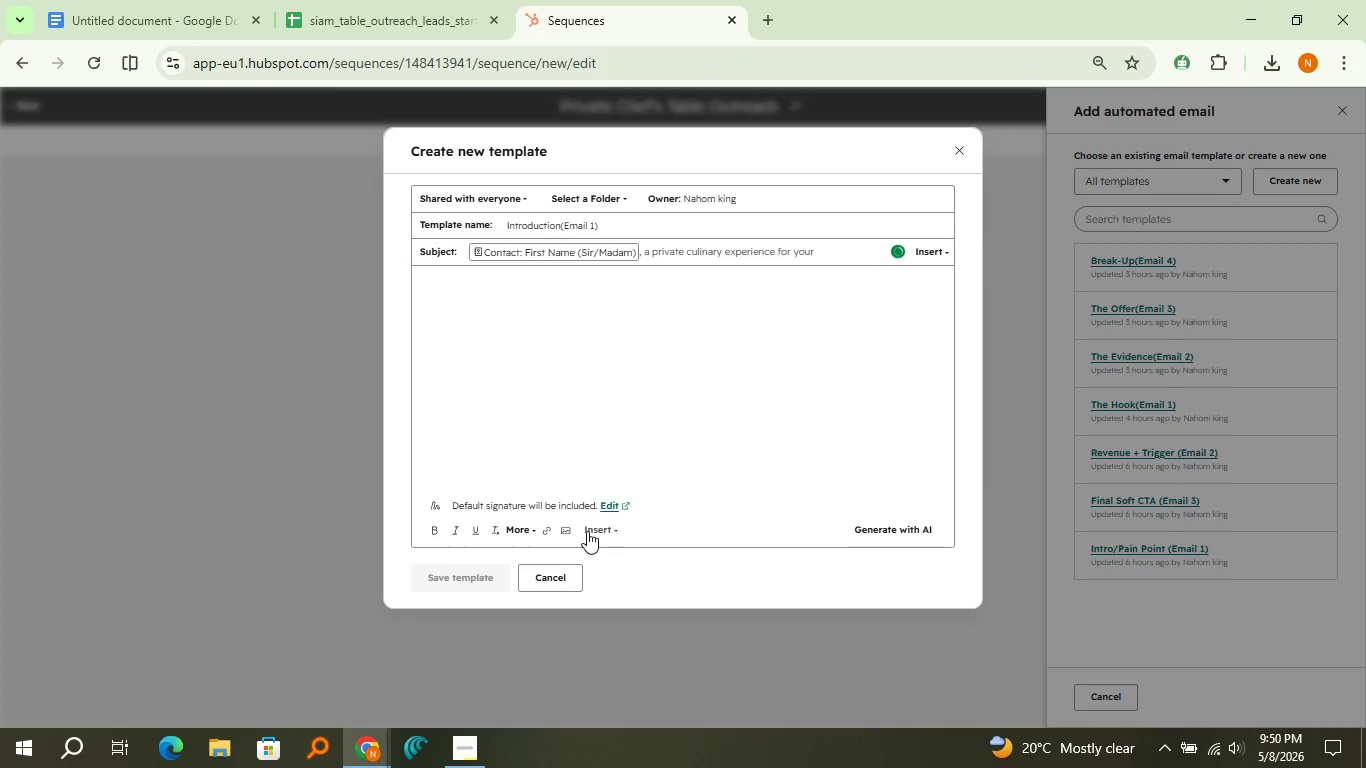 
left_click([587, 531])
 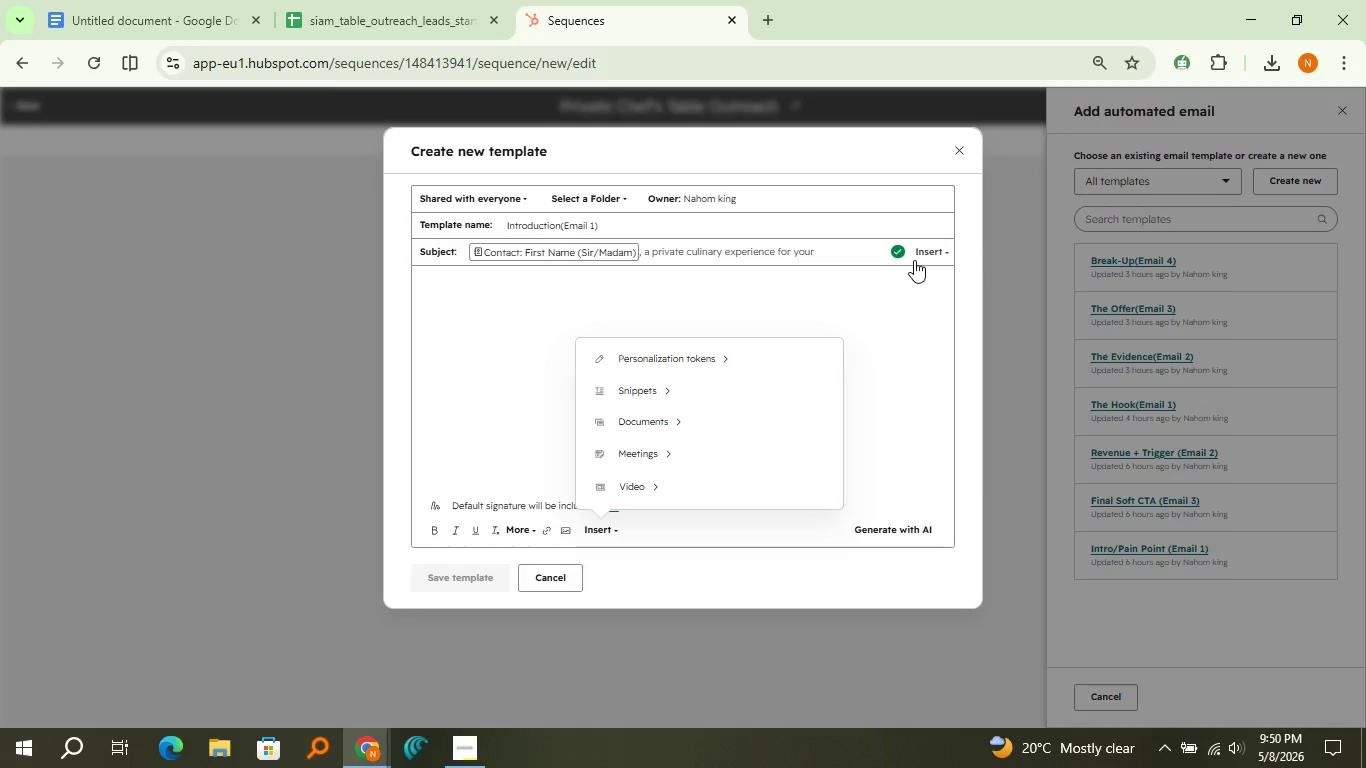 
left_click([914, 260])
 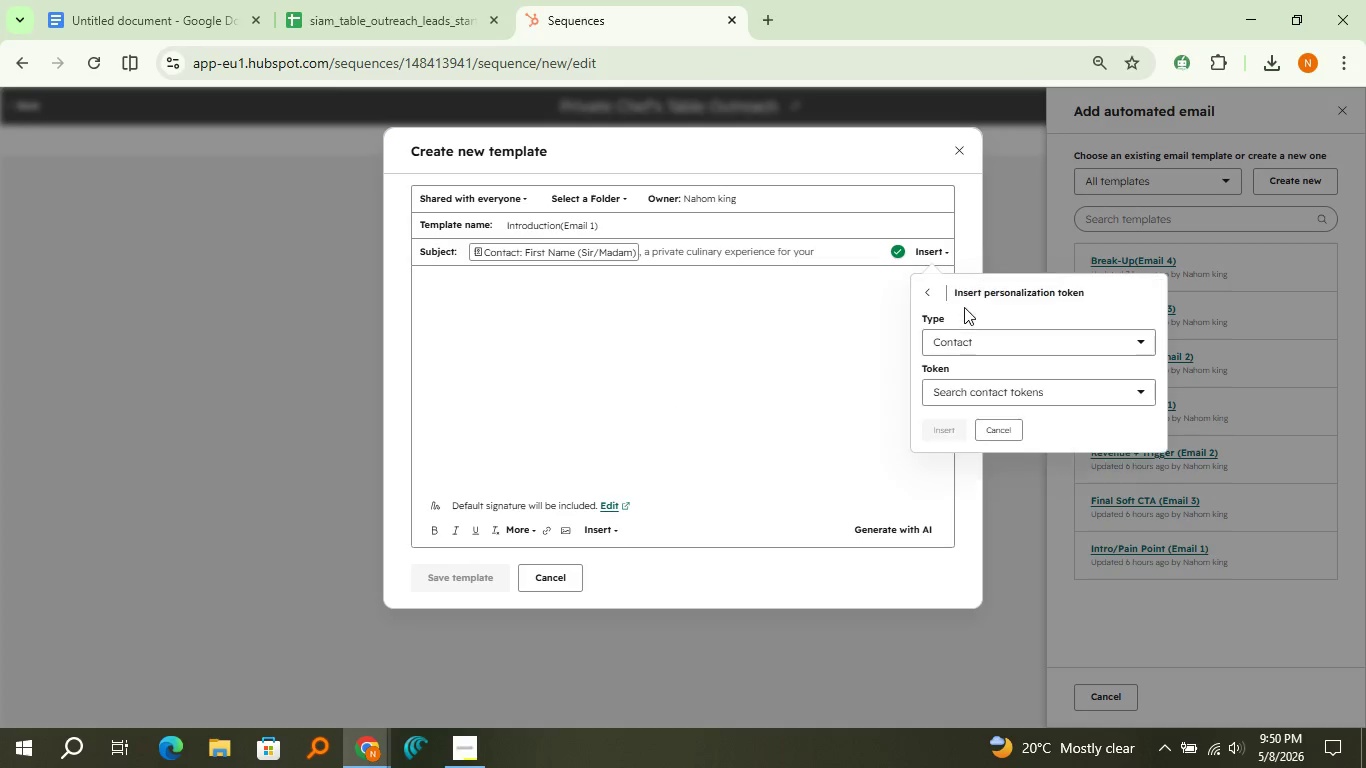 
left_click([964, 307])
 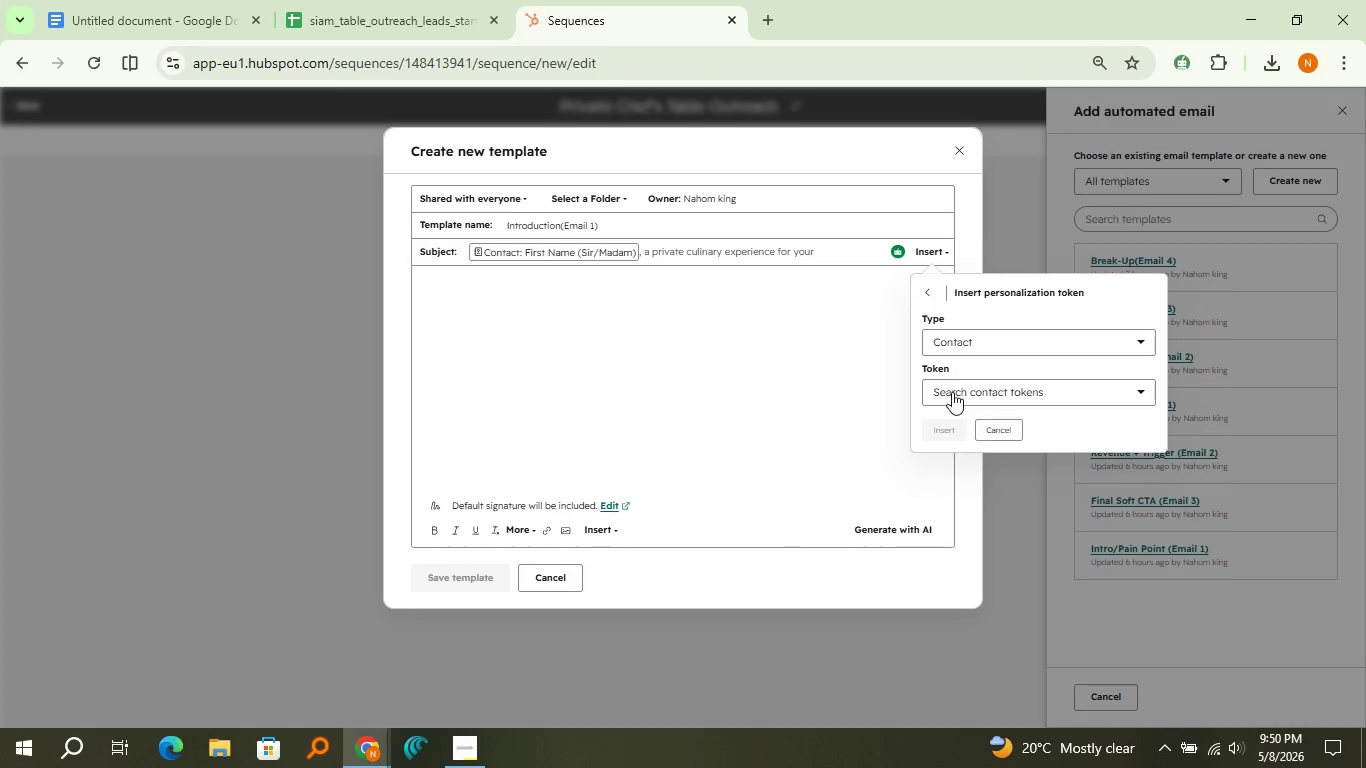 
left_click([952, 392])
 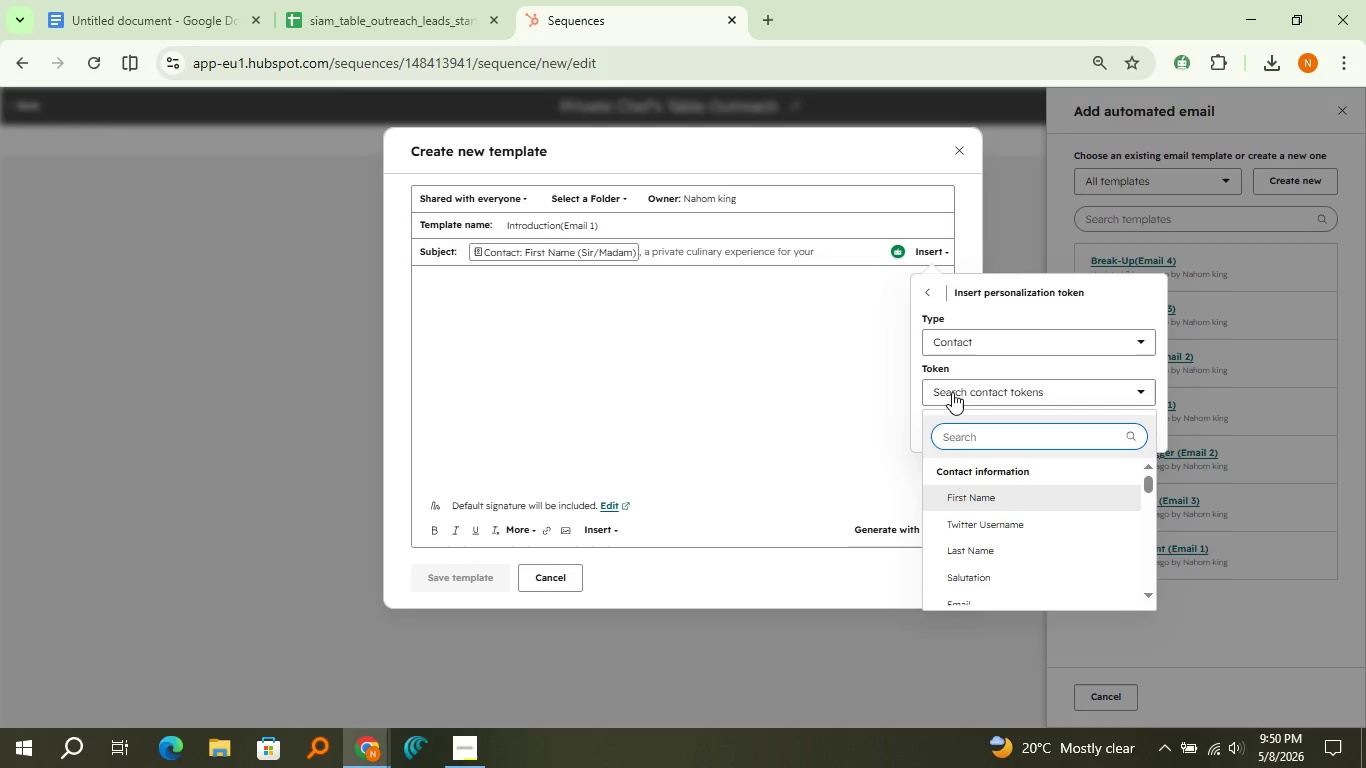 
type(event)
 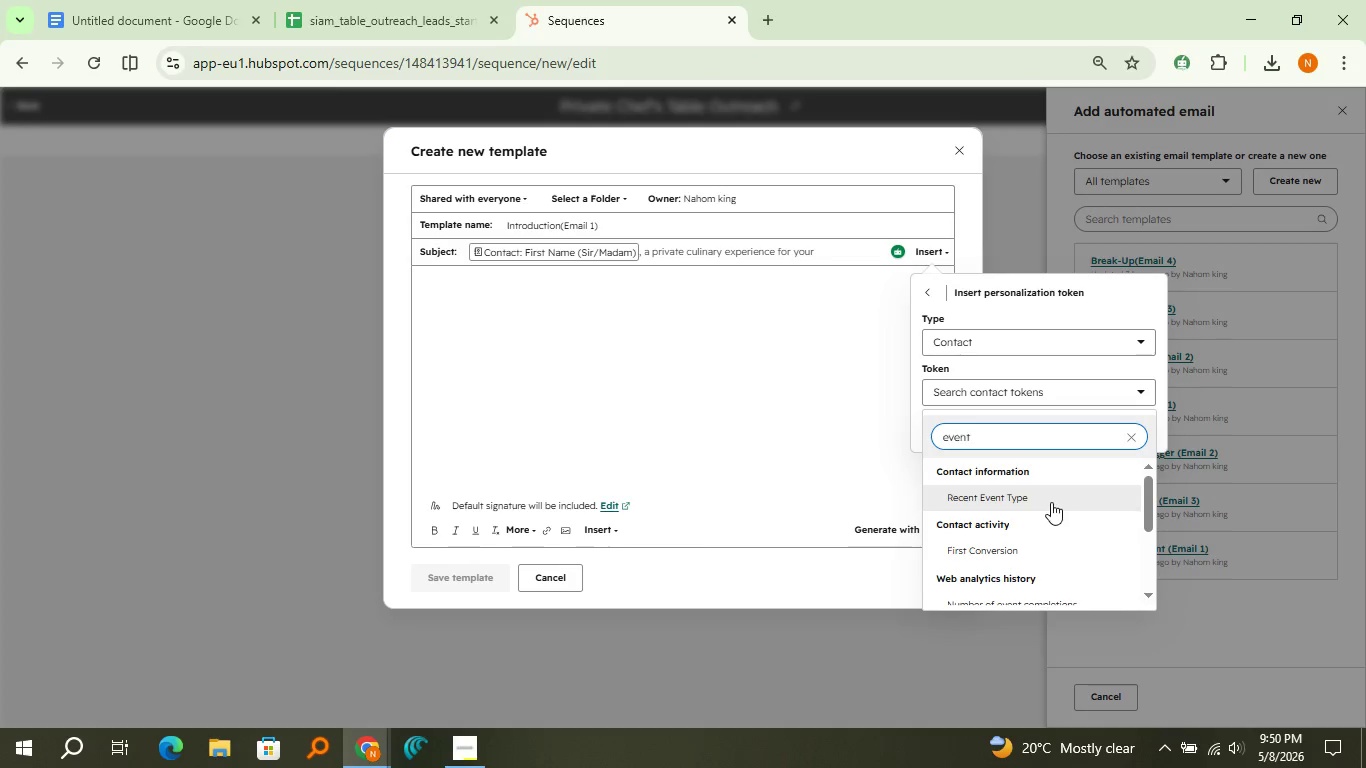 
left_click([1051, 502])
 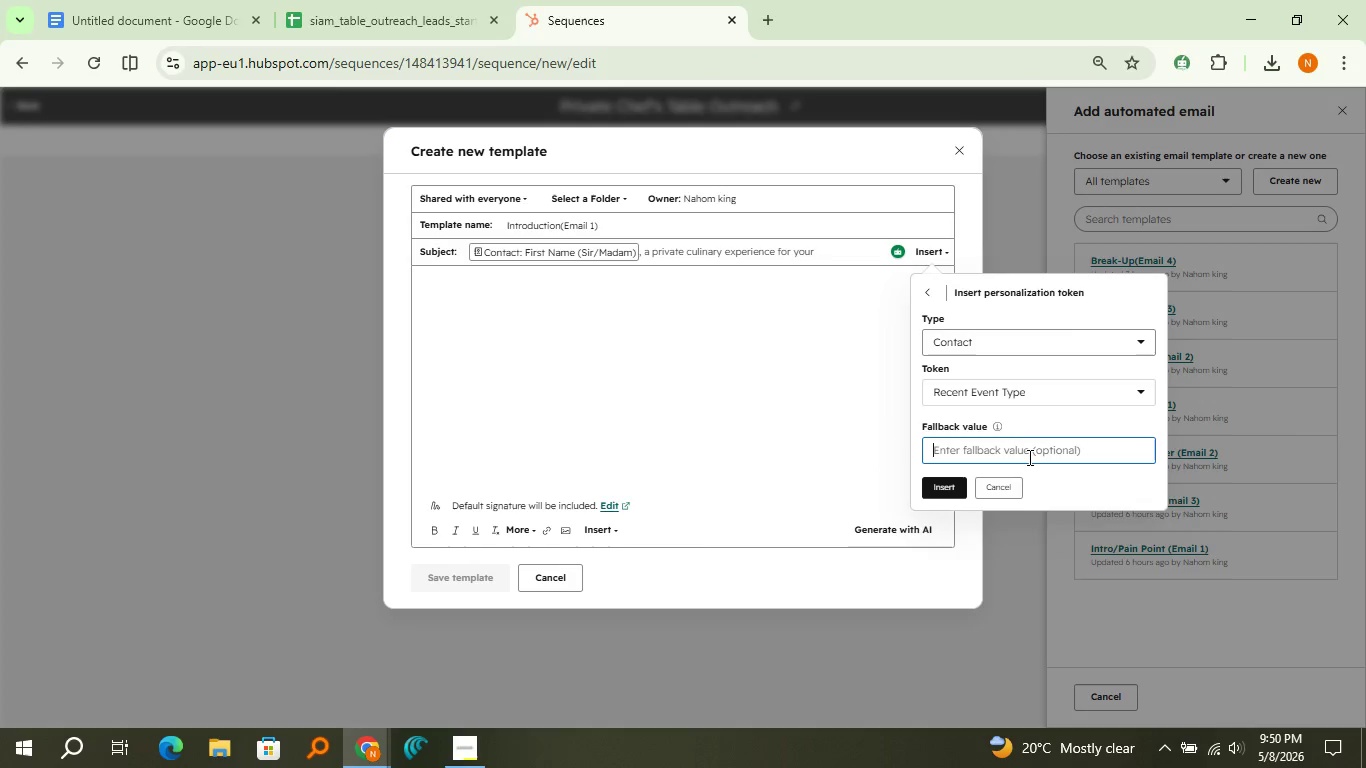 
left_click([1028, 457])
 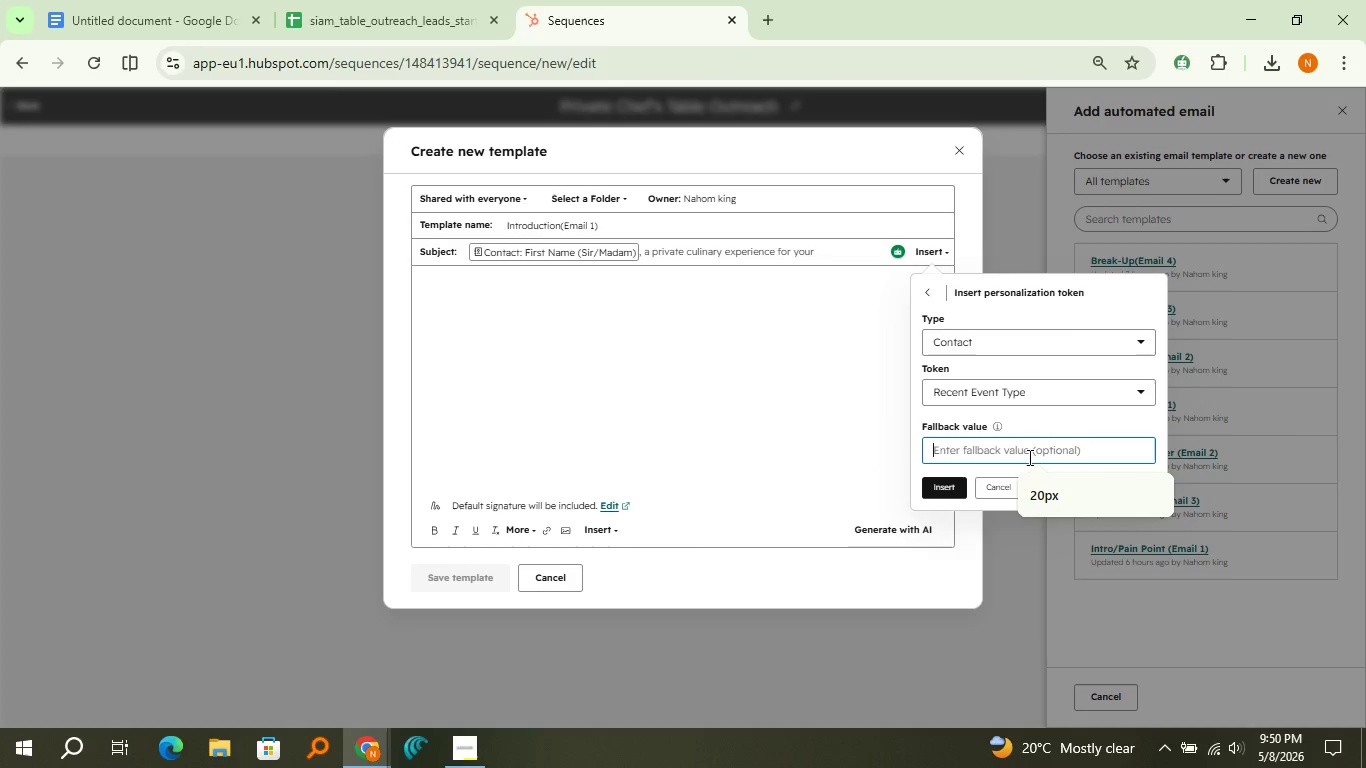 
type(Event)
 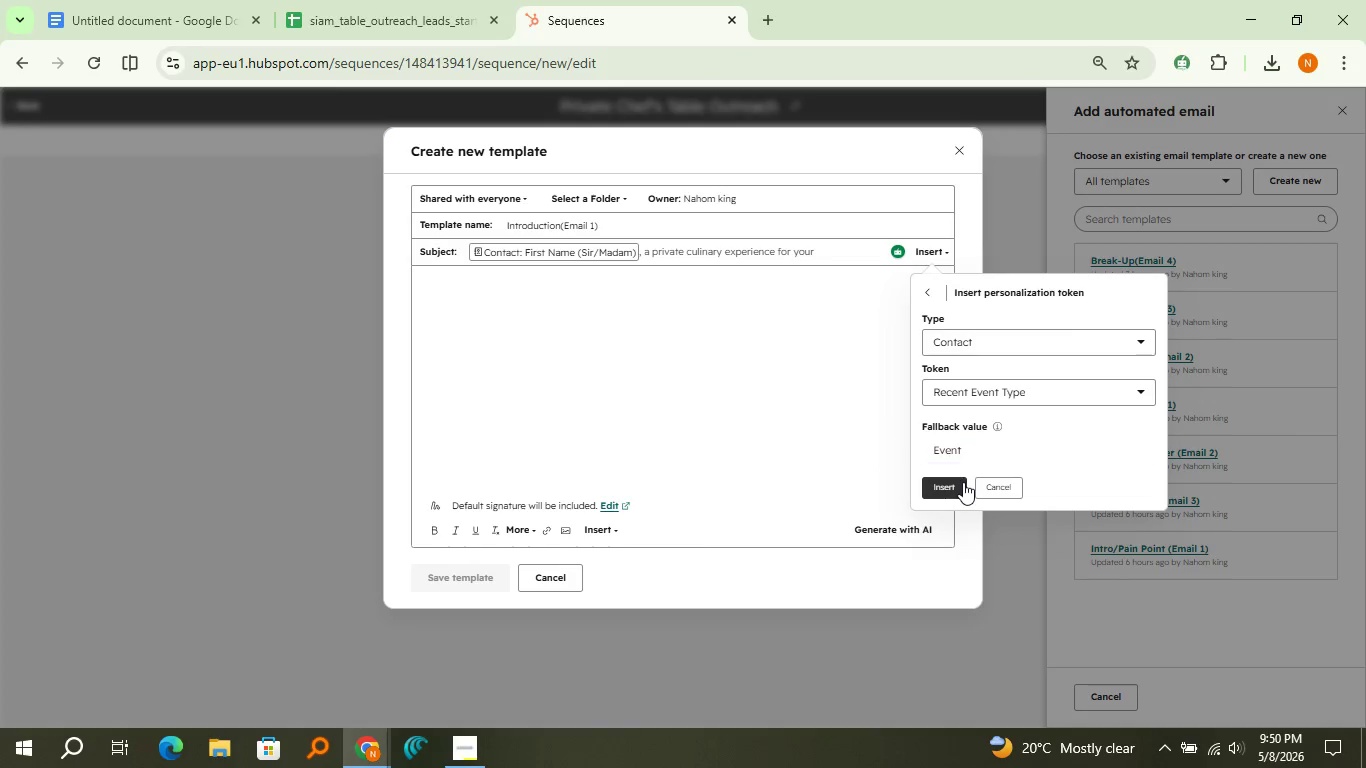 
left_click([963, 482])
 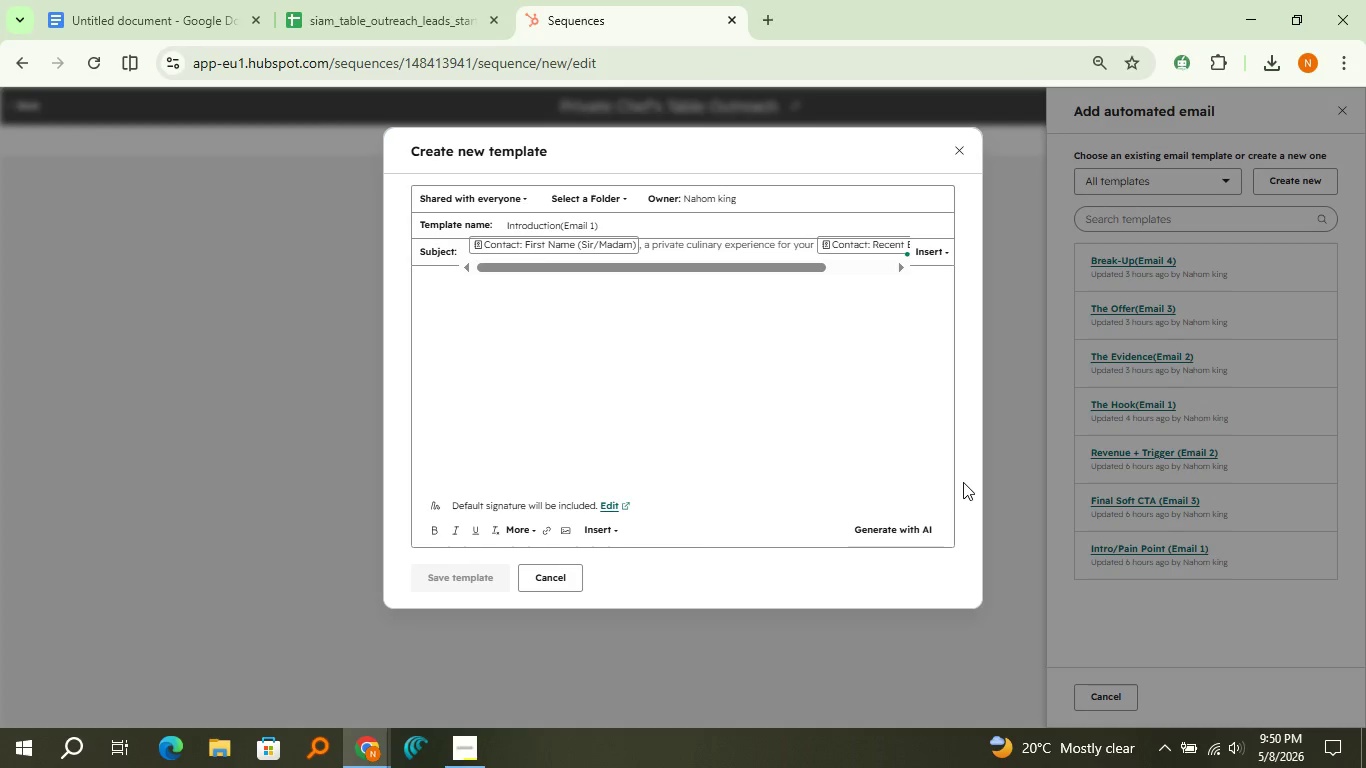 
type( clients)
 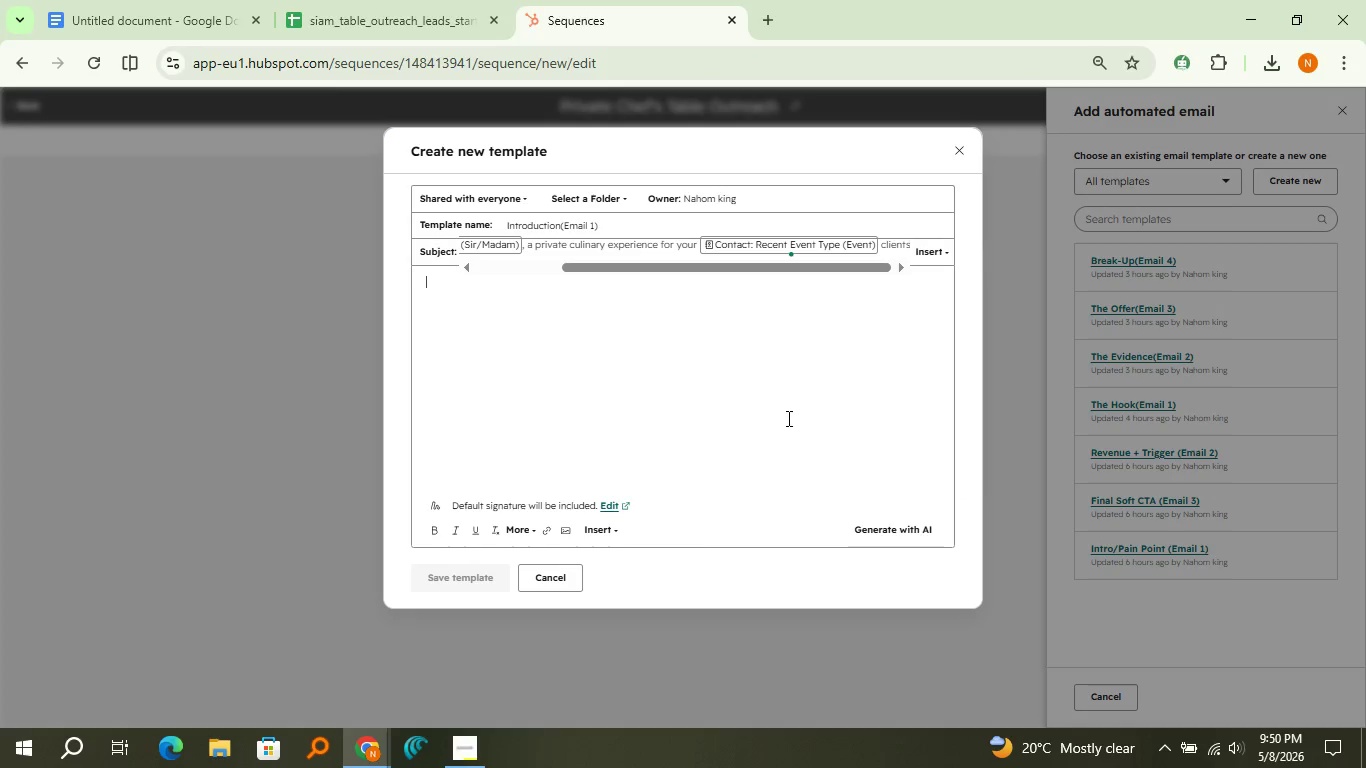 
left_click([787, 418])
 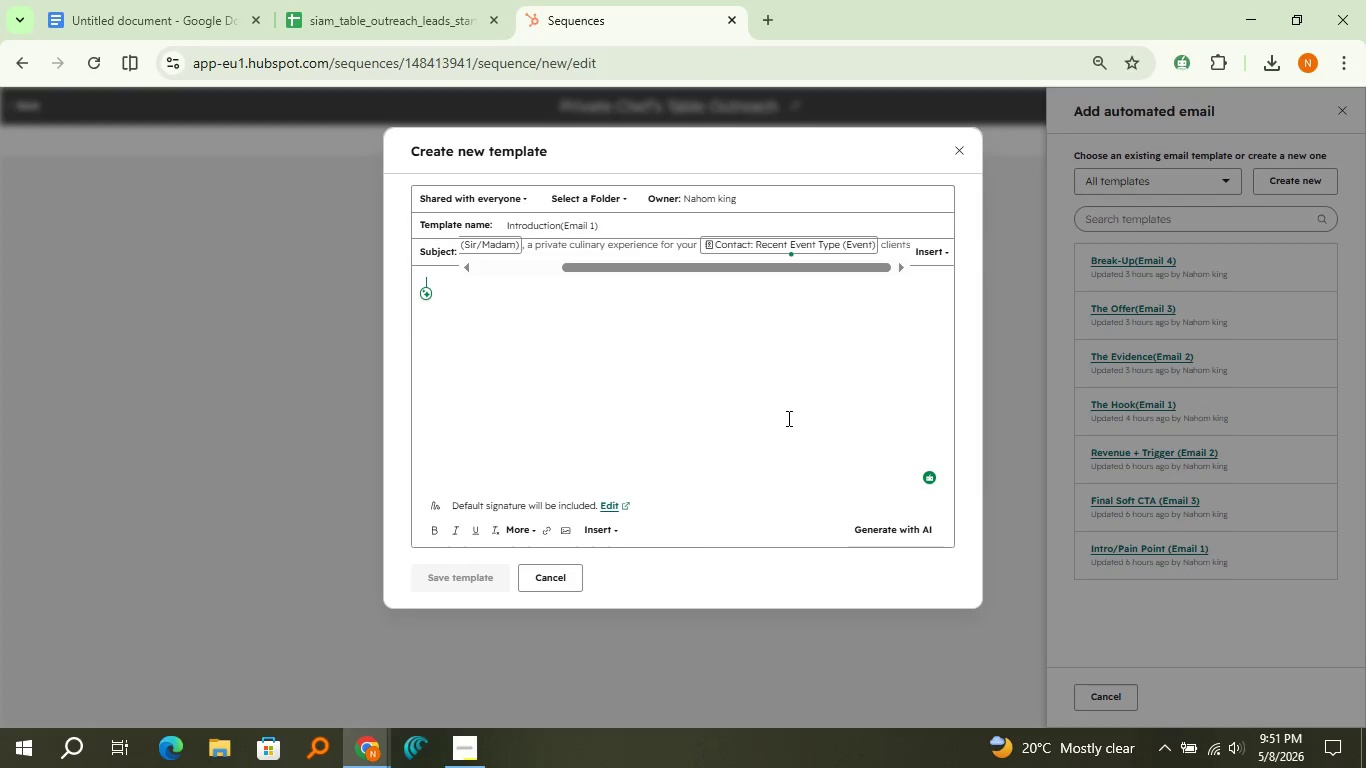 
wait(5.39)
 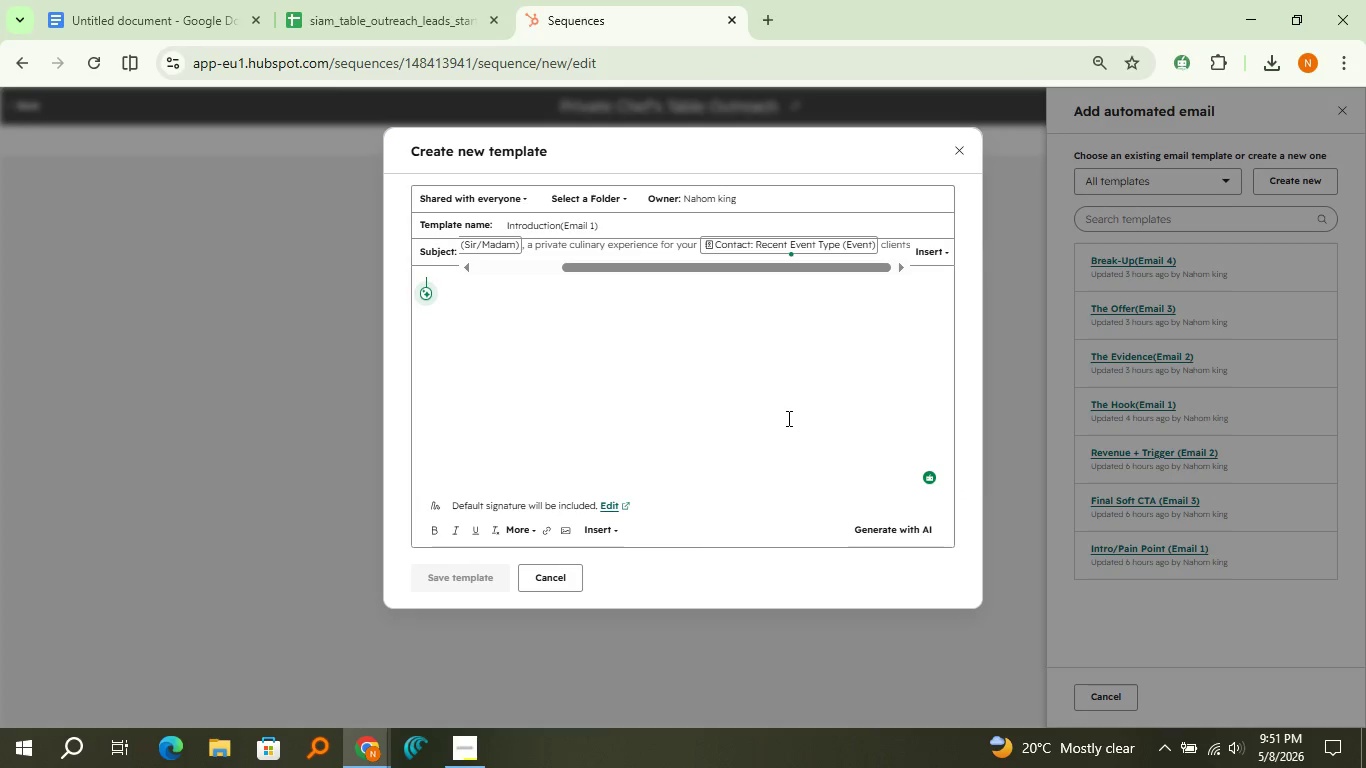 
type(Hi )
 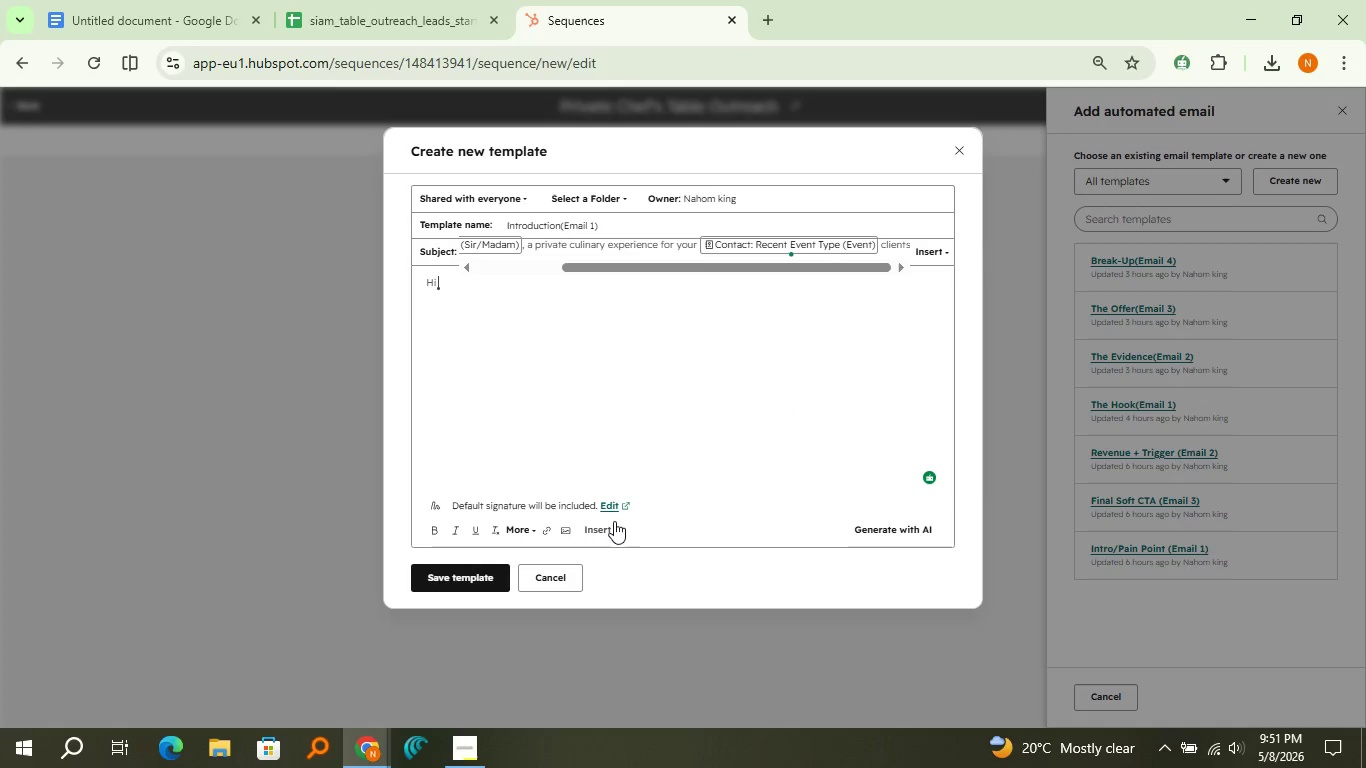 
left_click([614, 521])
 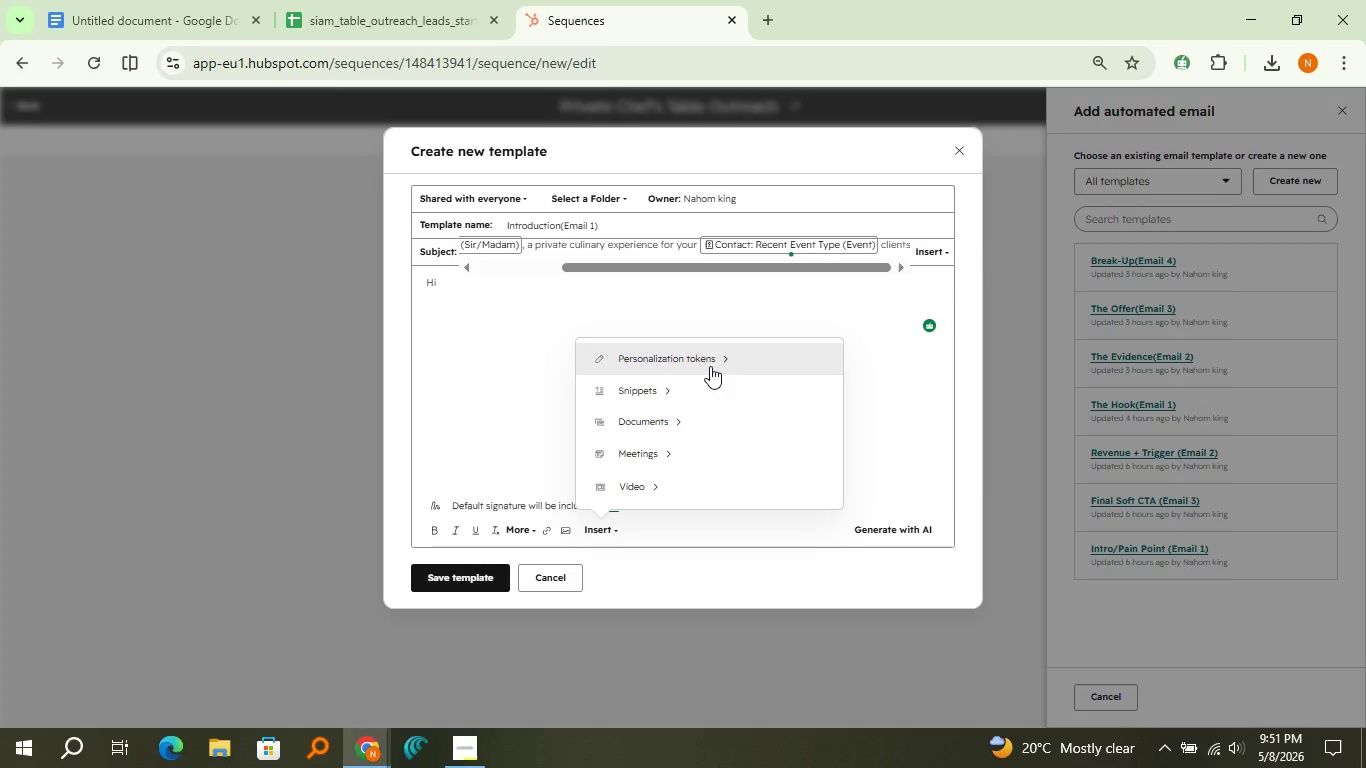 
left_click([710, 366])
 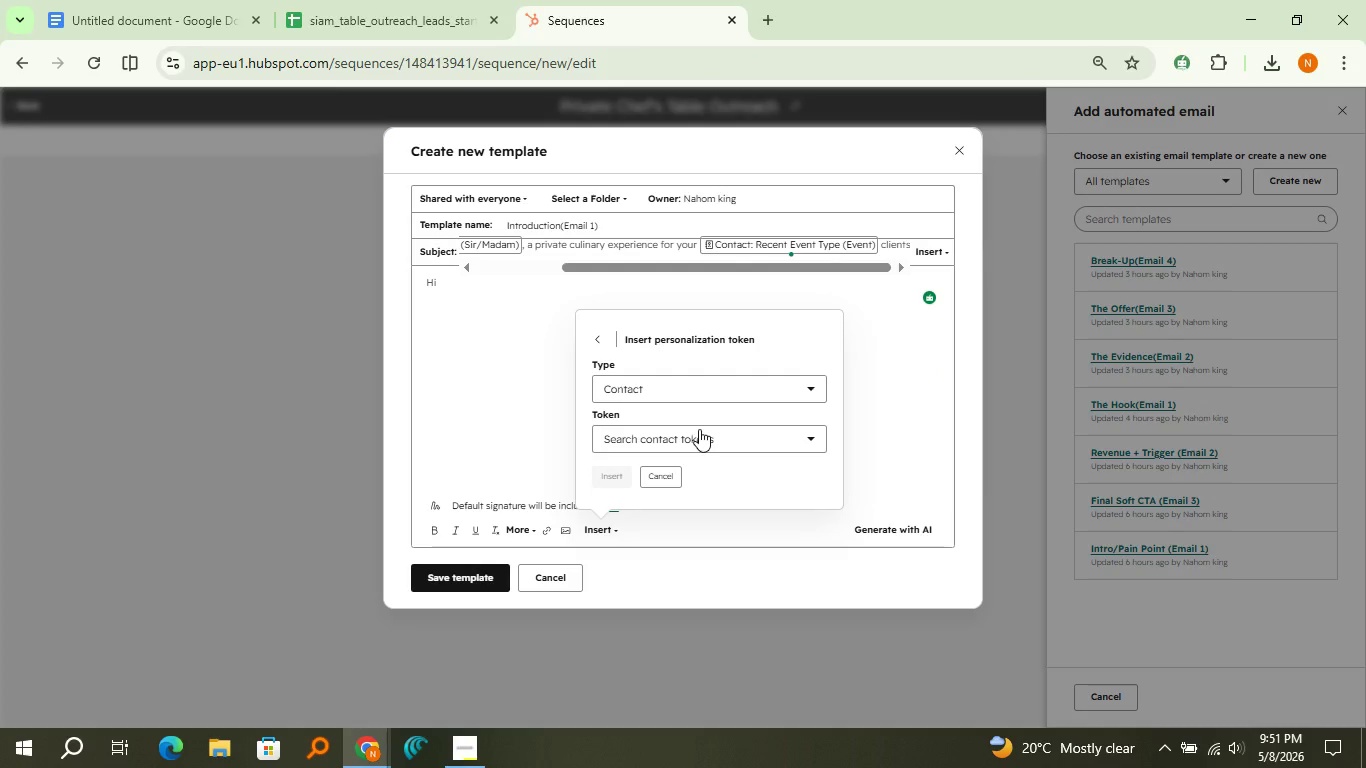 
left_click([699, 429])
 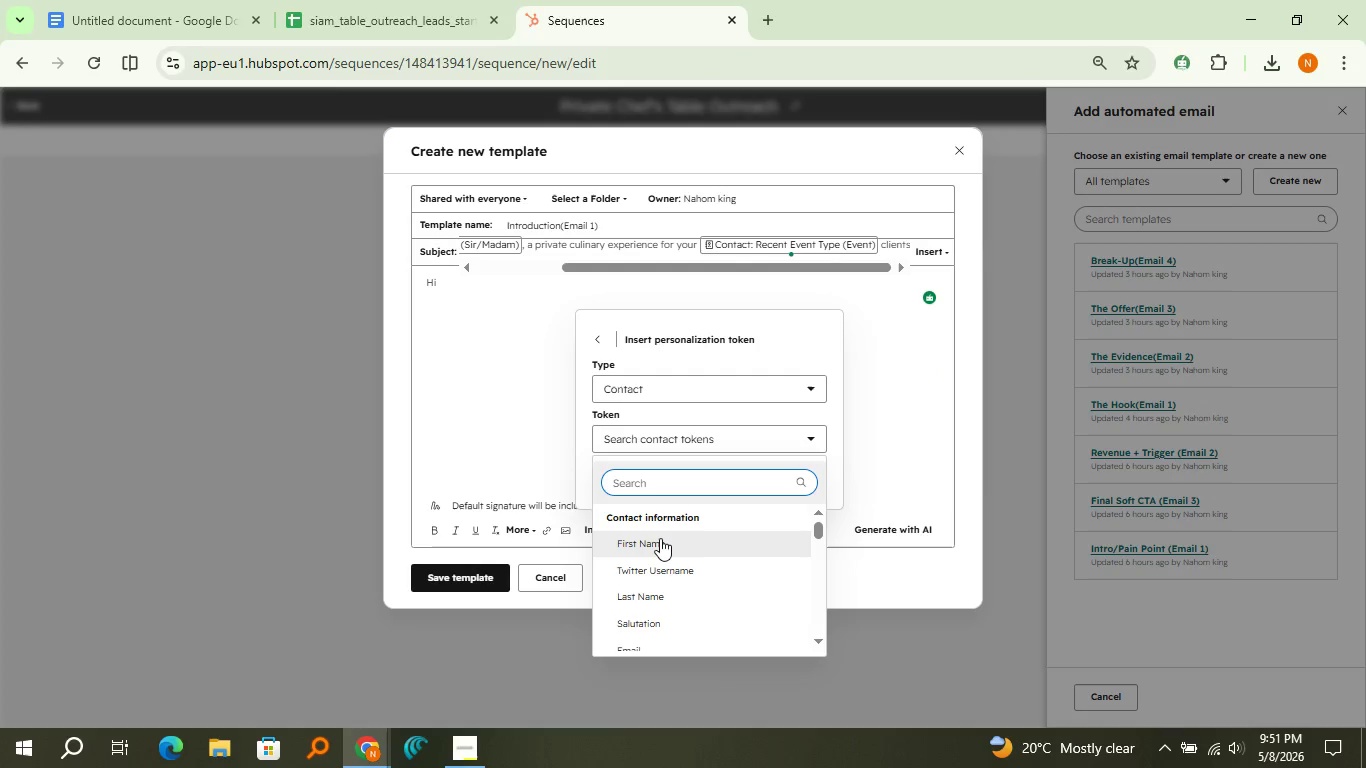 
left_click([660, 538])
 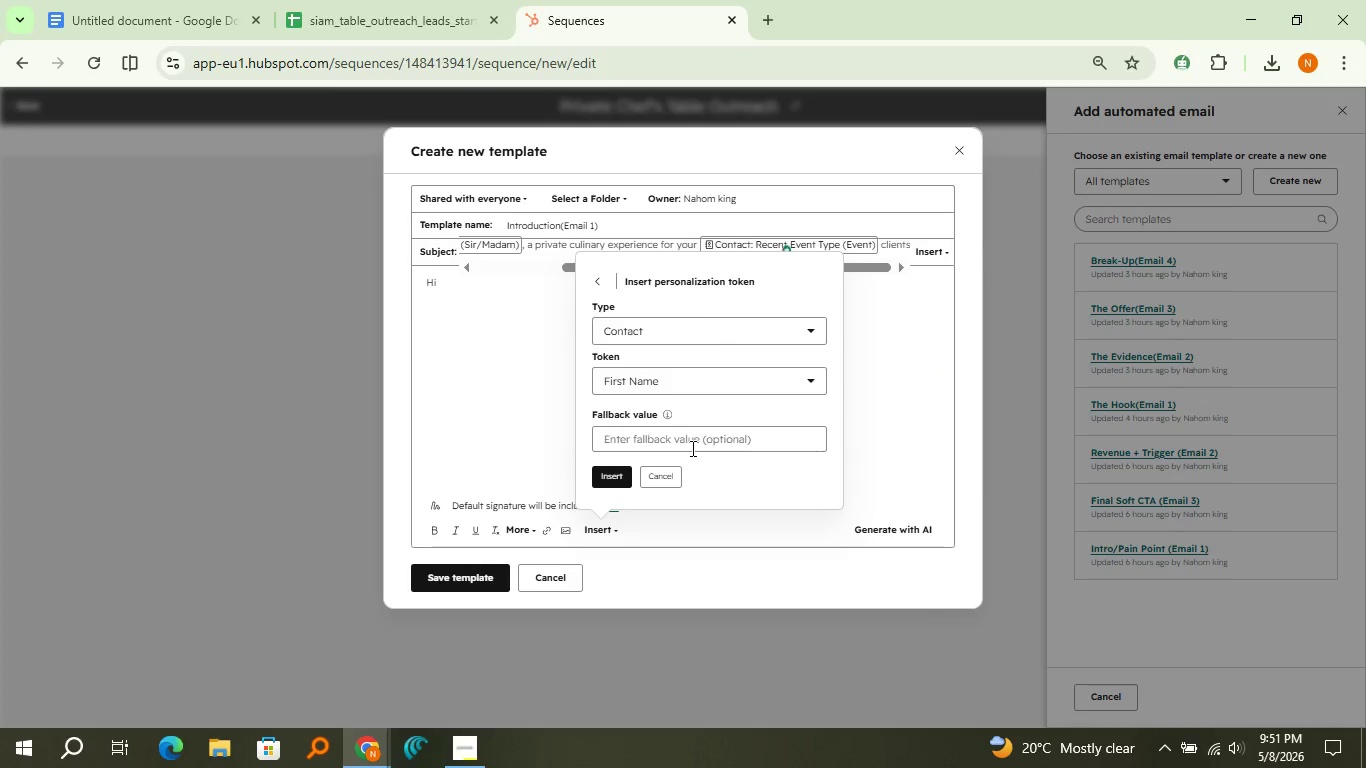 
left_click([691, 448])
 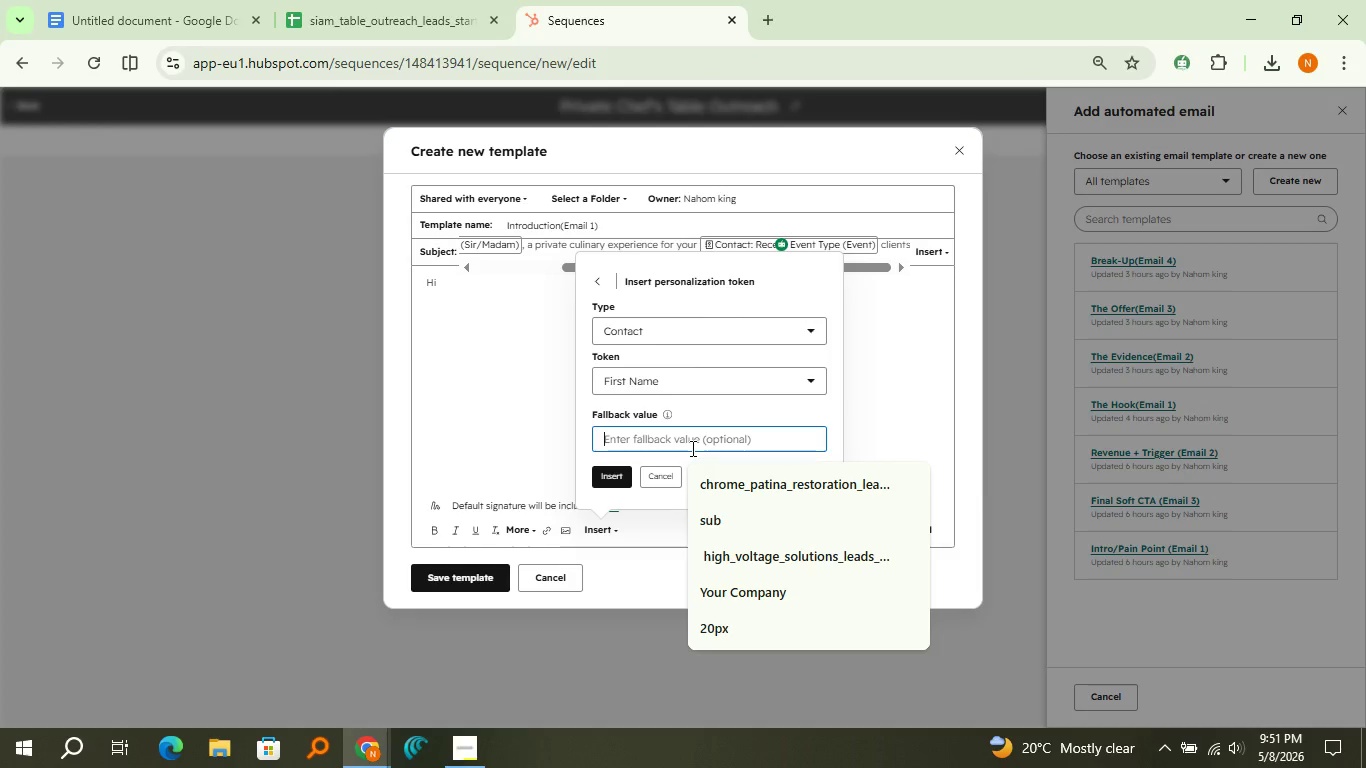 
type(There)
 